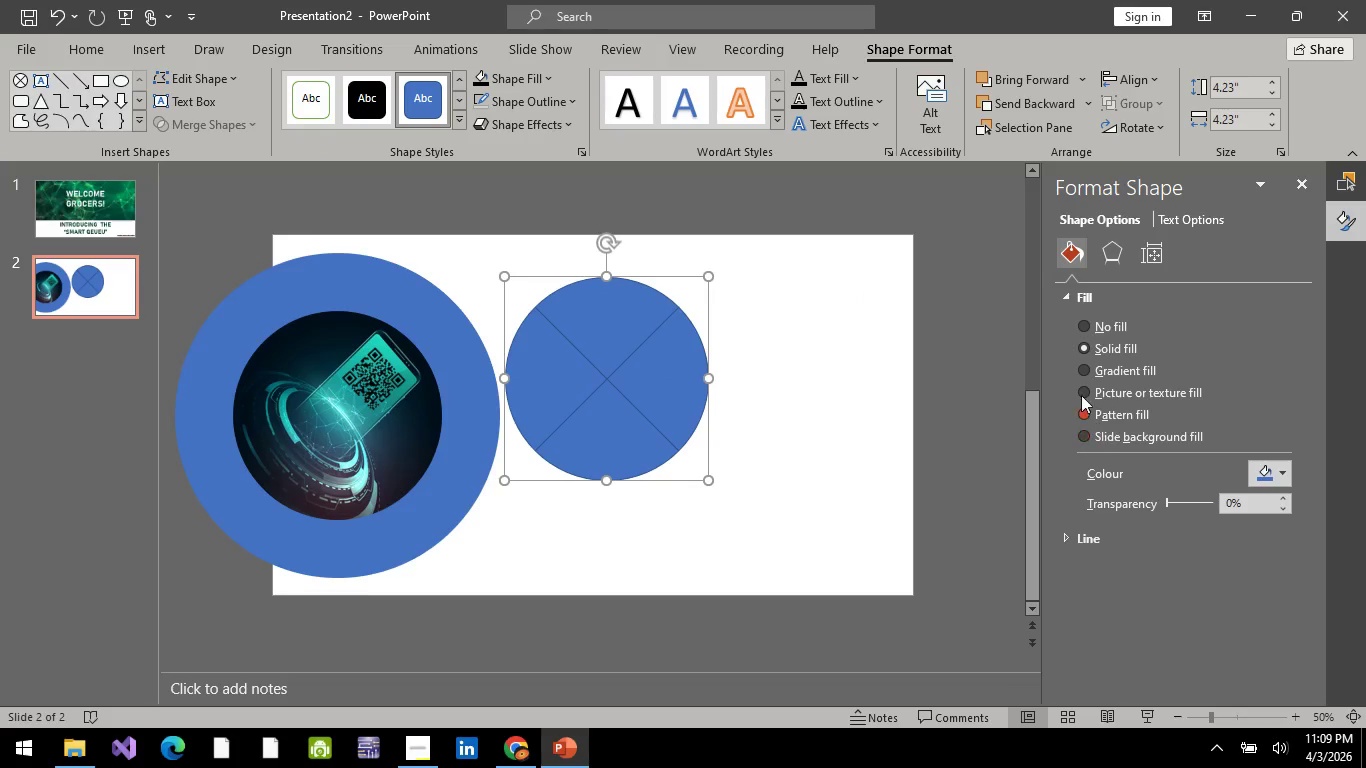 
left_click([1108, 253])
 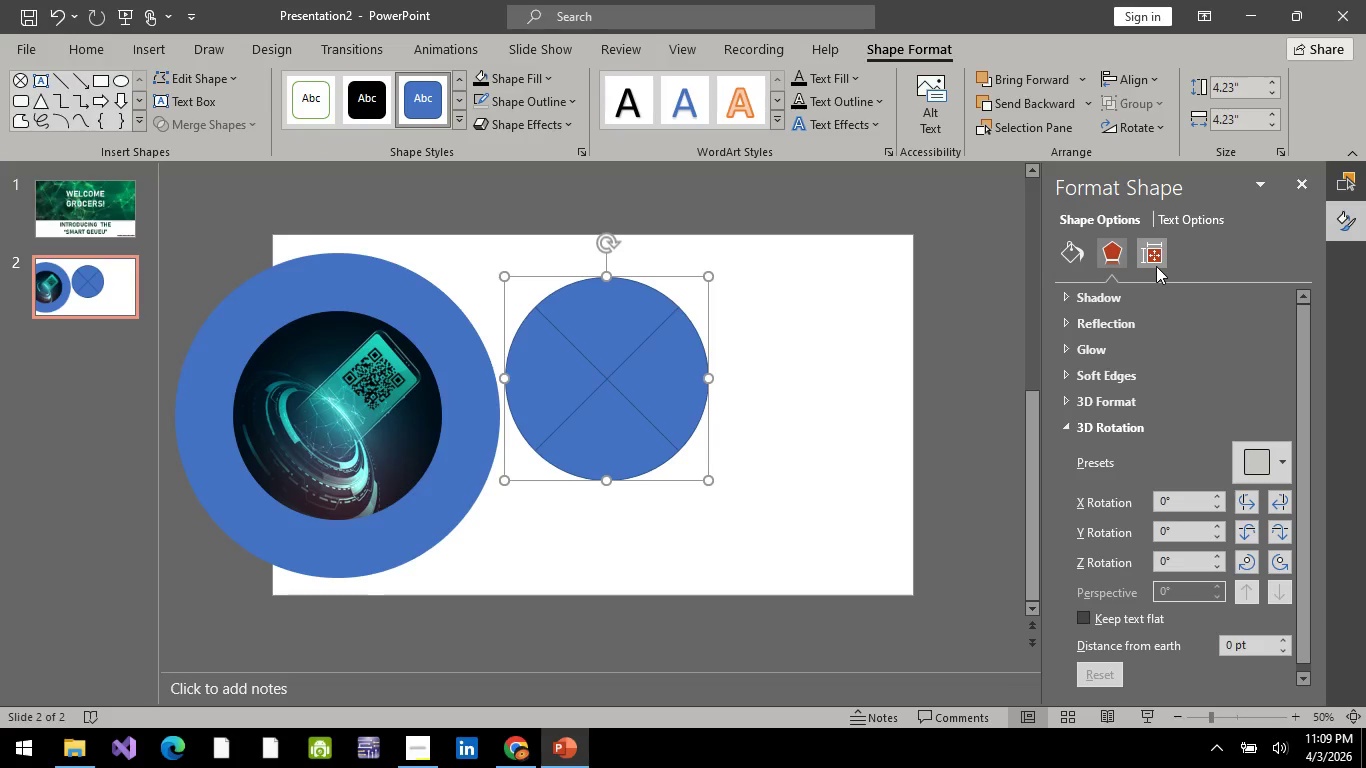 
left_click([1156, 266])
 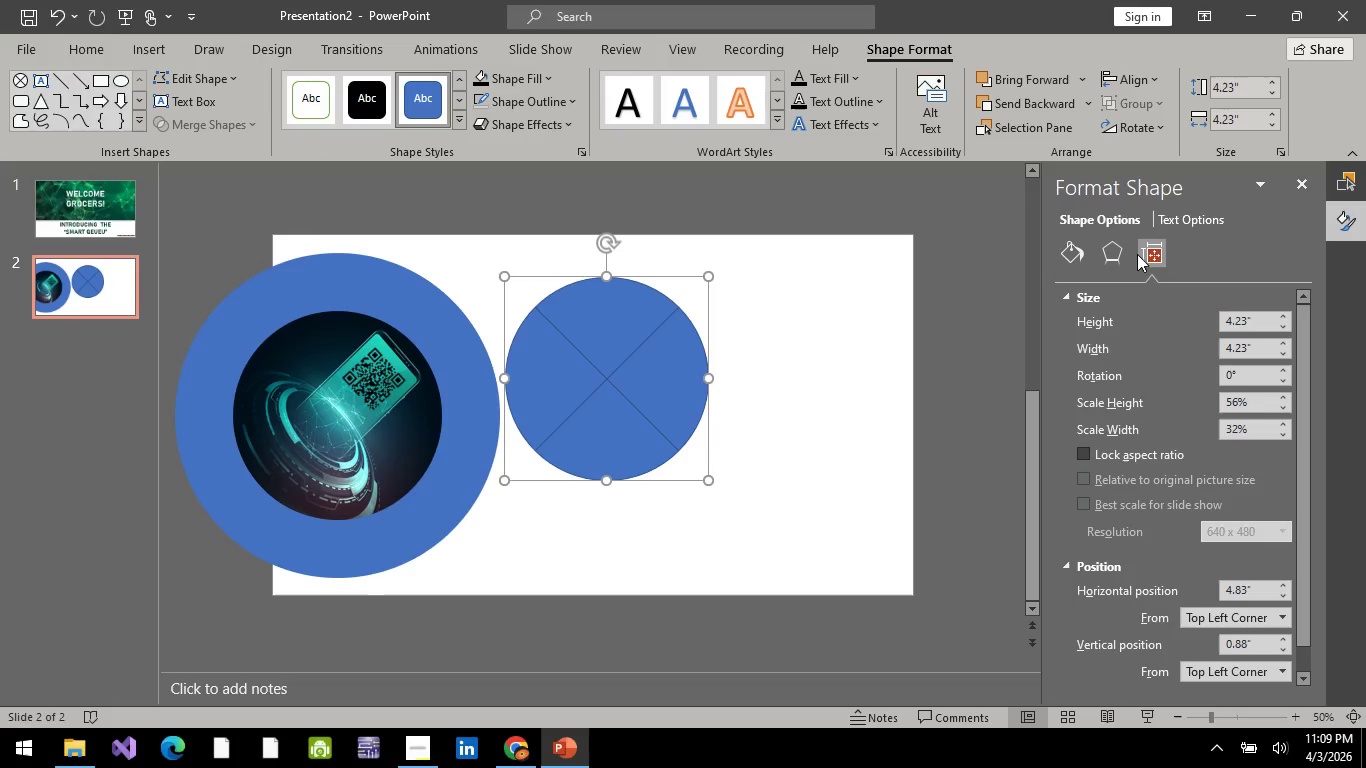 
left_click([1116, 248])
 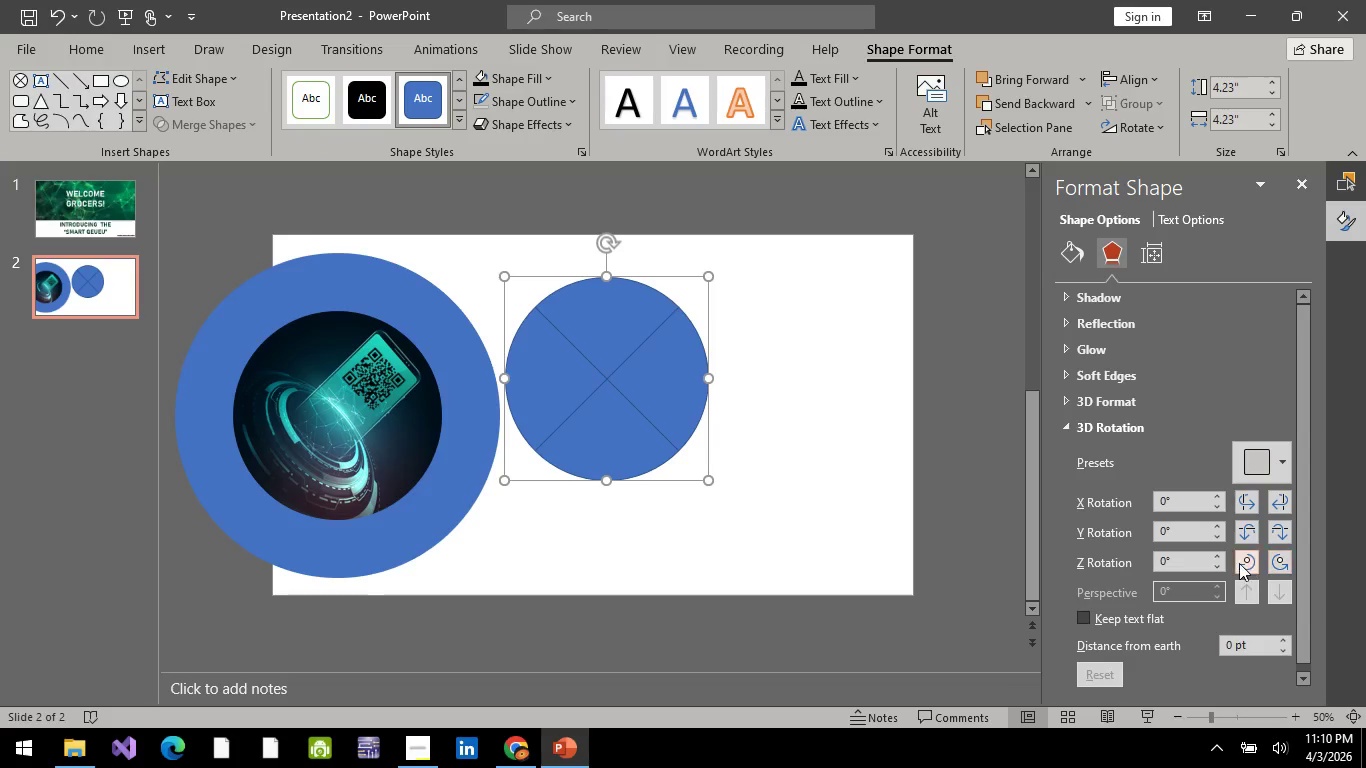 
left_click([1239, 563])
 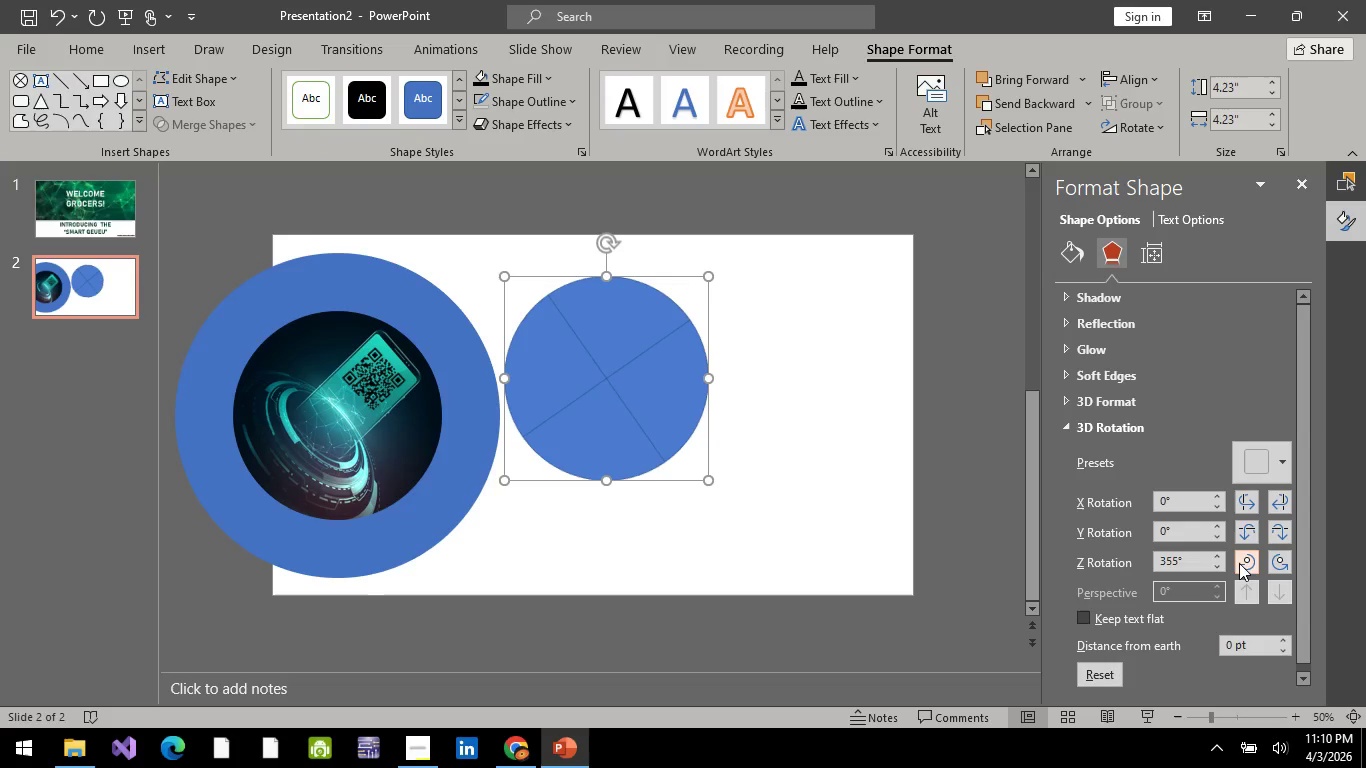 
double_click([1239, 563])
 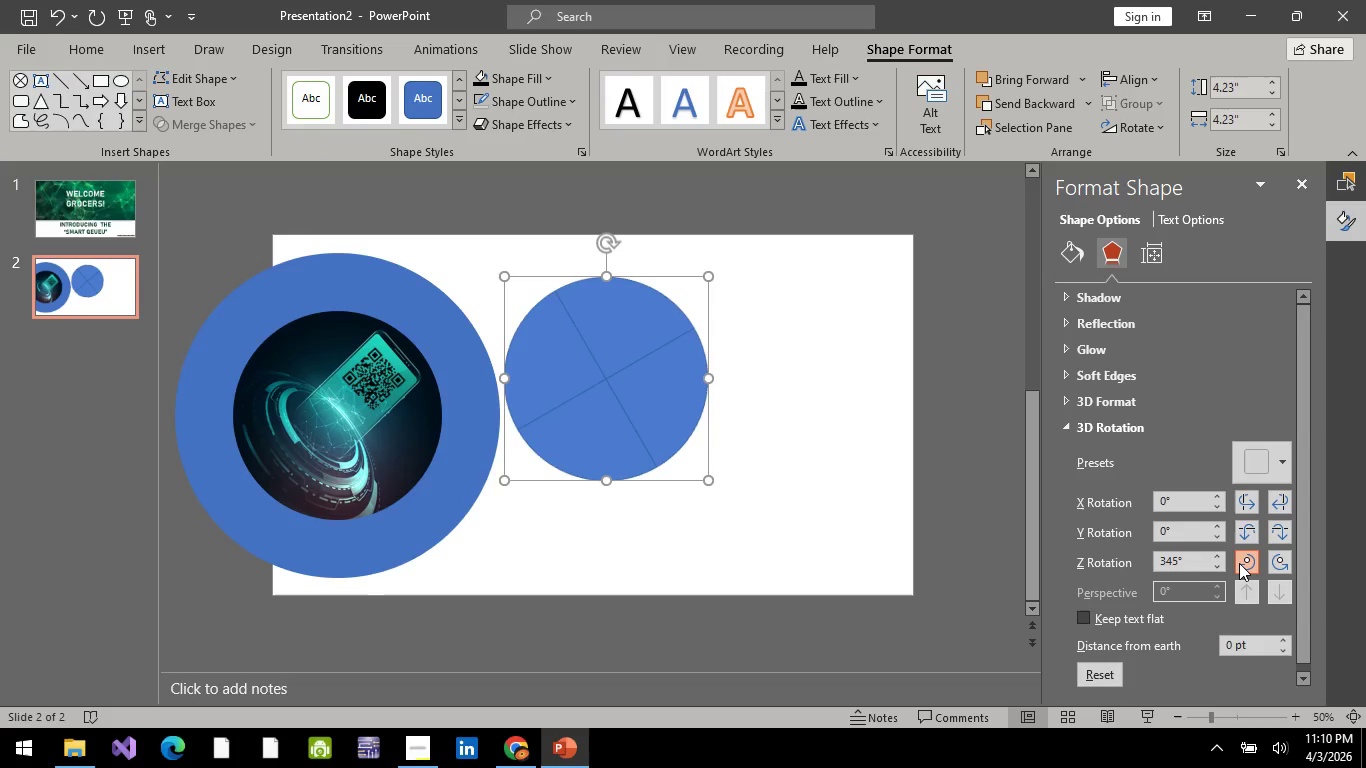 
triple_click([1239, 563])
 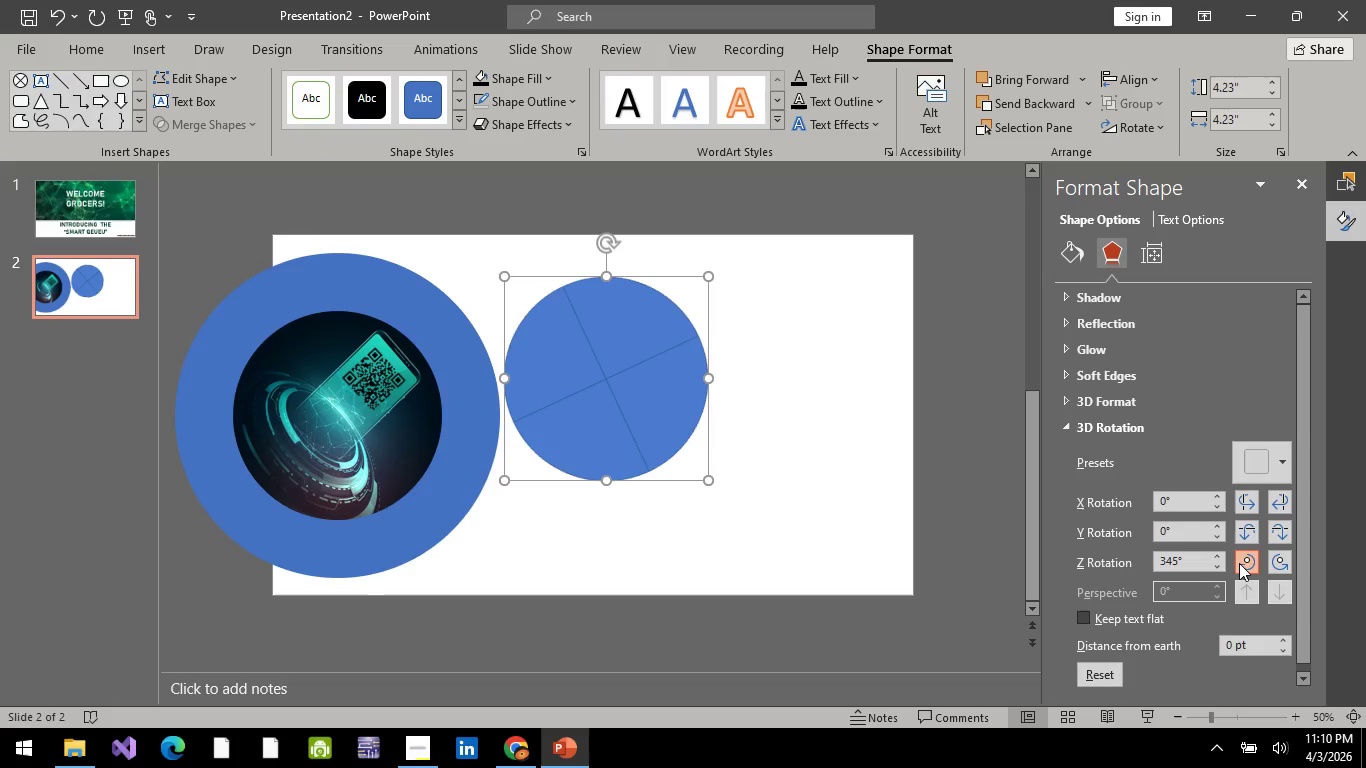 
triple_click([1239, 563])
 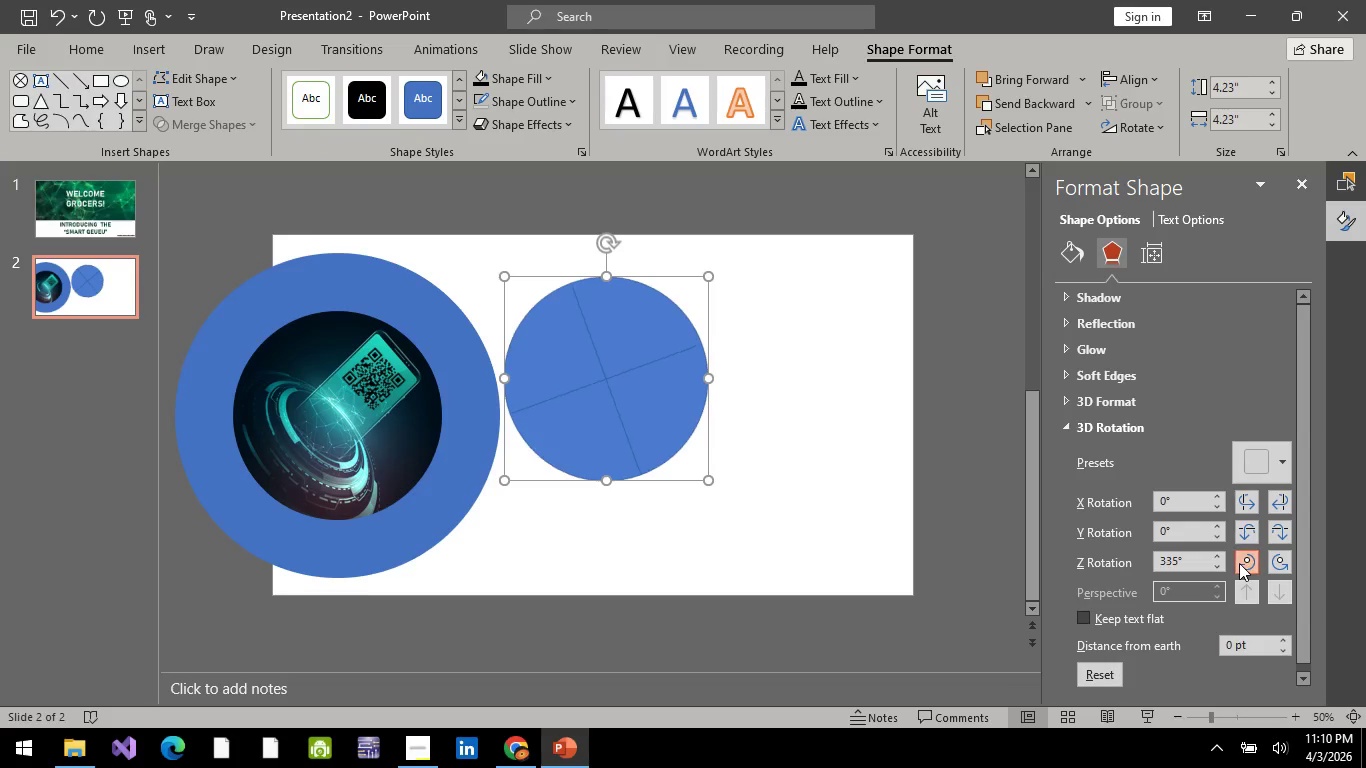 
triple_click([1239, 563])
 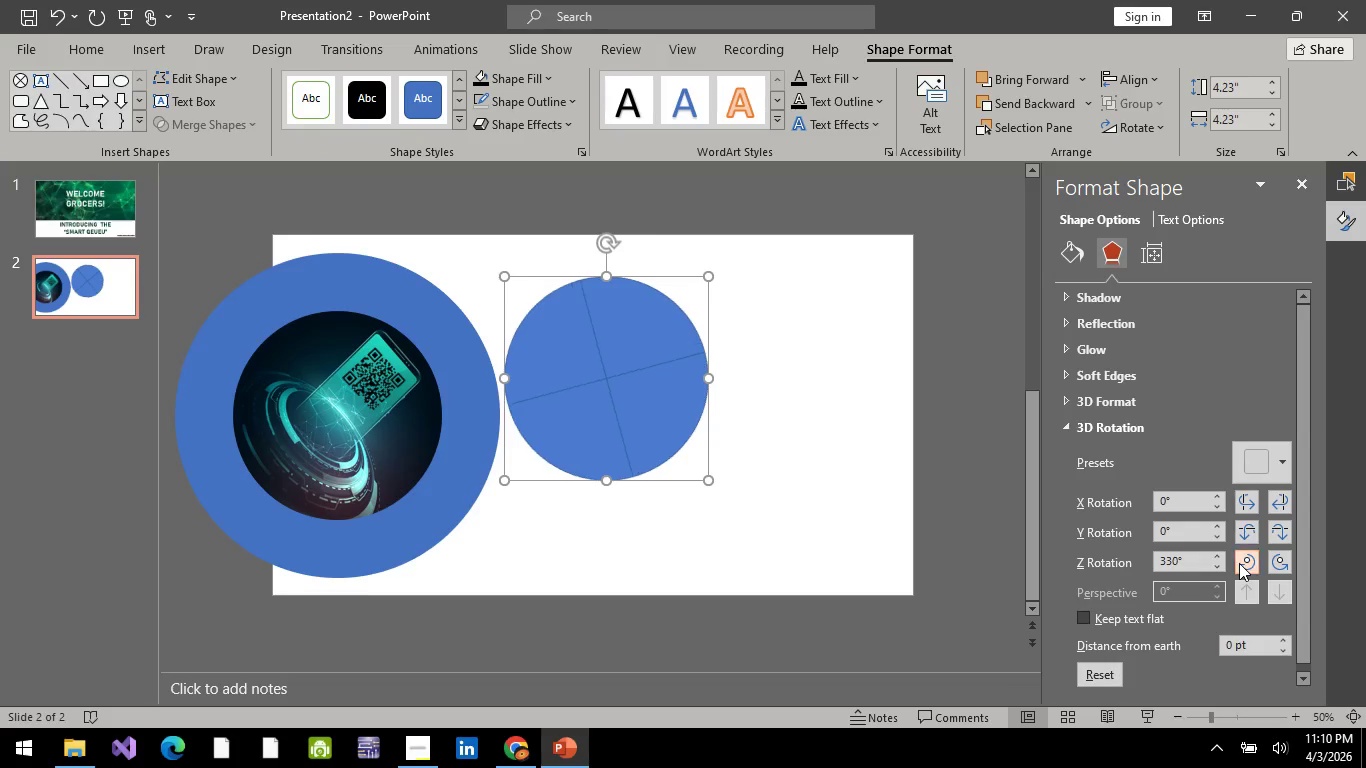 
triple_click([1239, 563])
 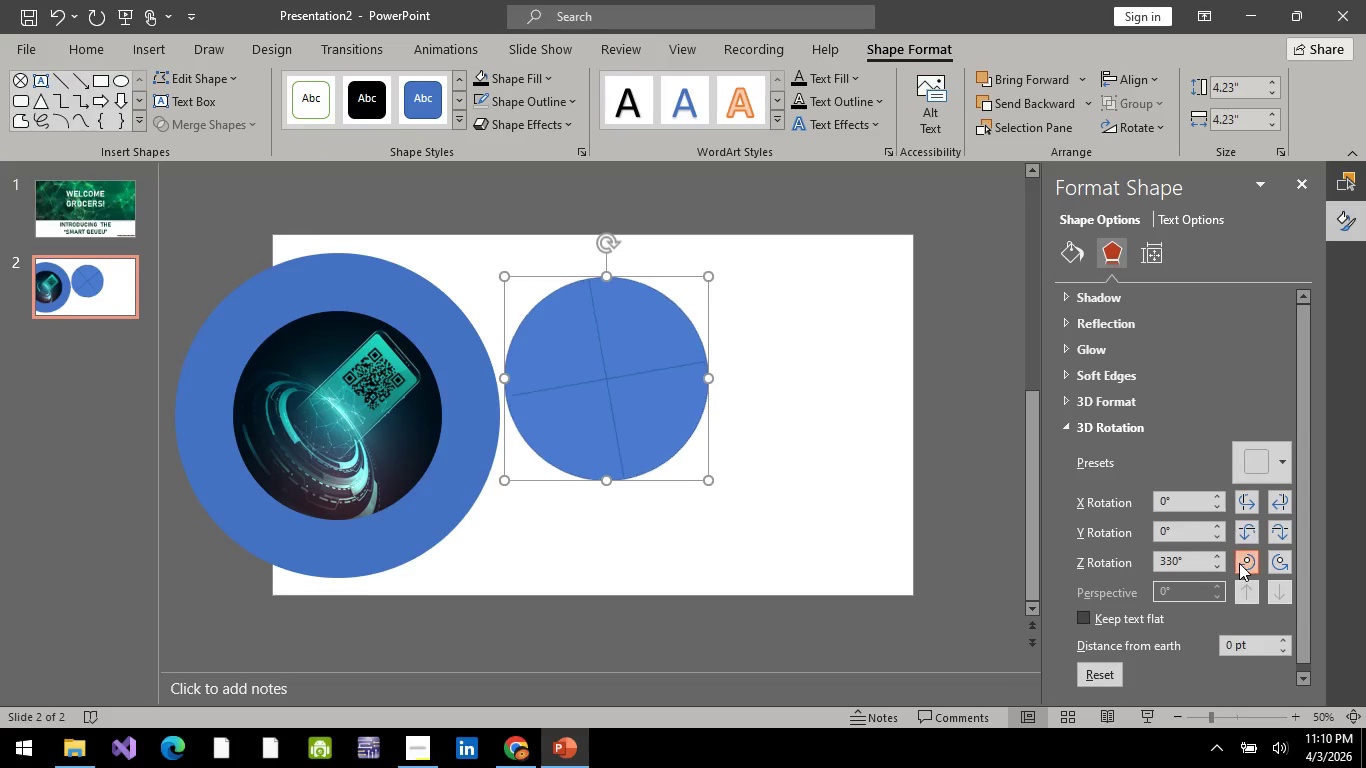 
triple_click([1239, 563])
 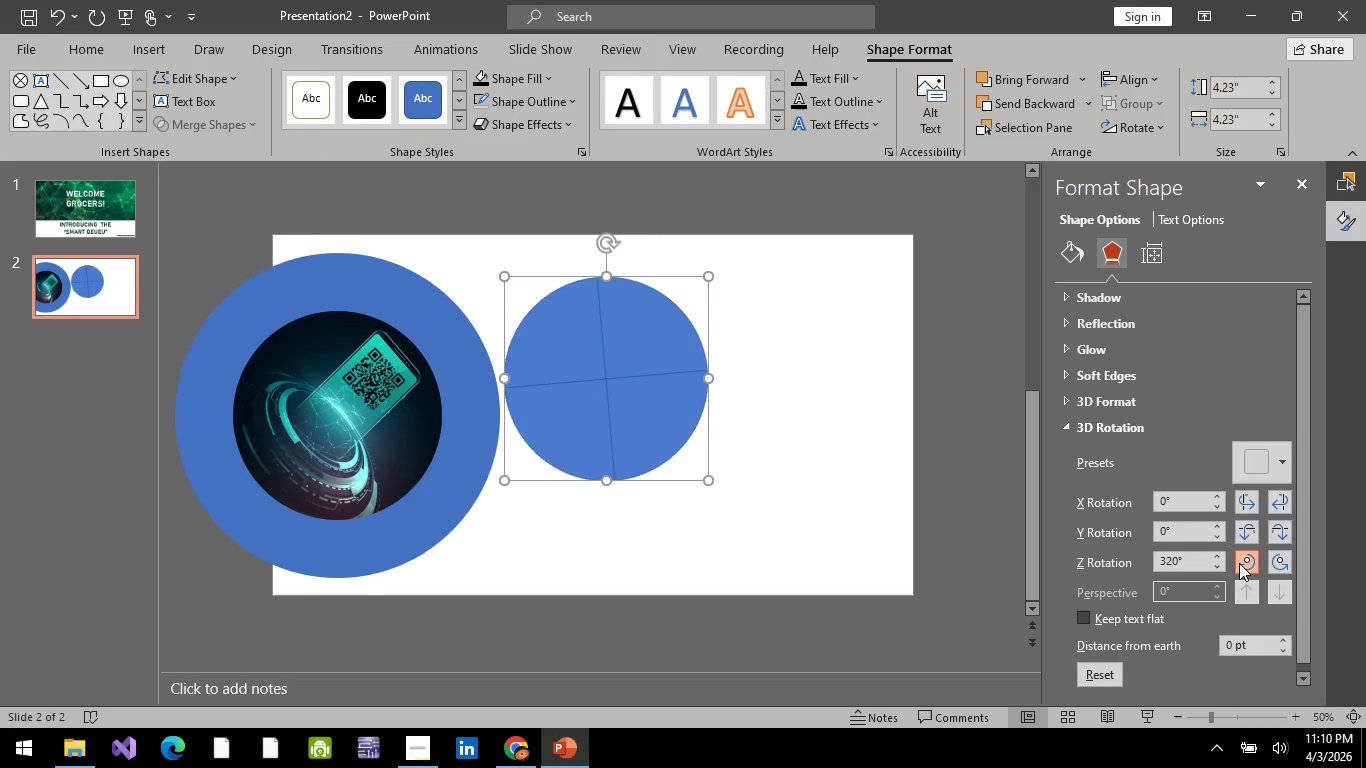 
triple_click([1239, 563])
 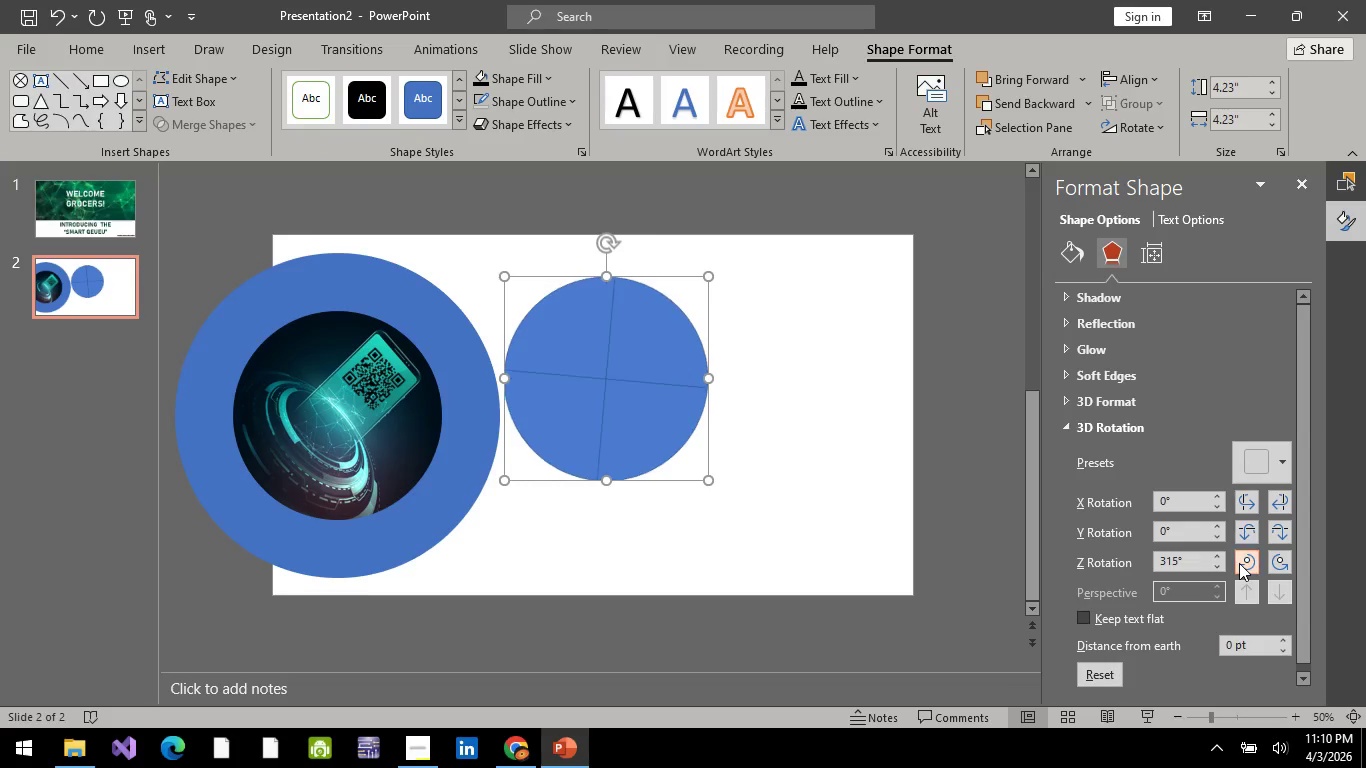 
double_click([1239, 563])
 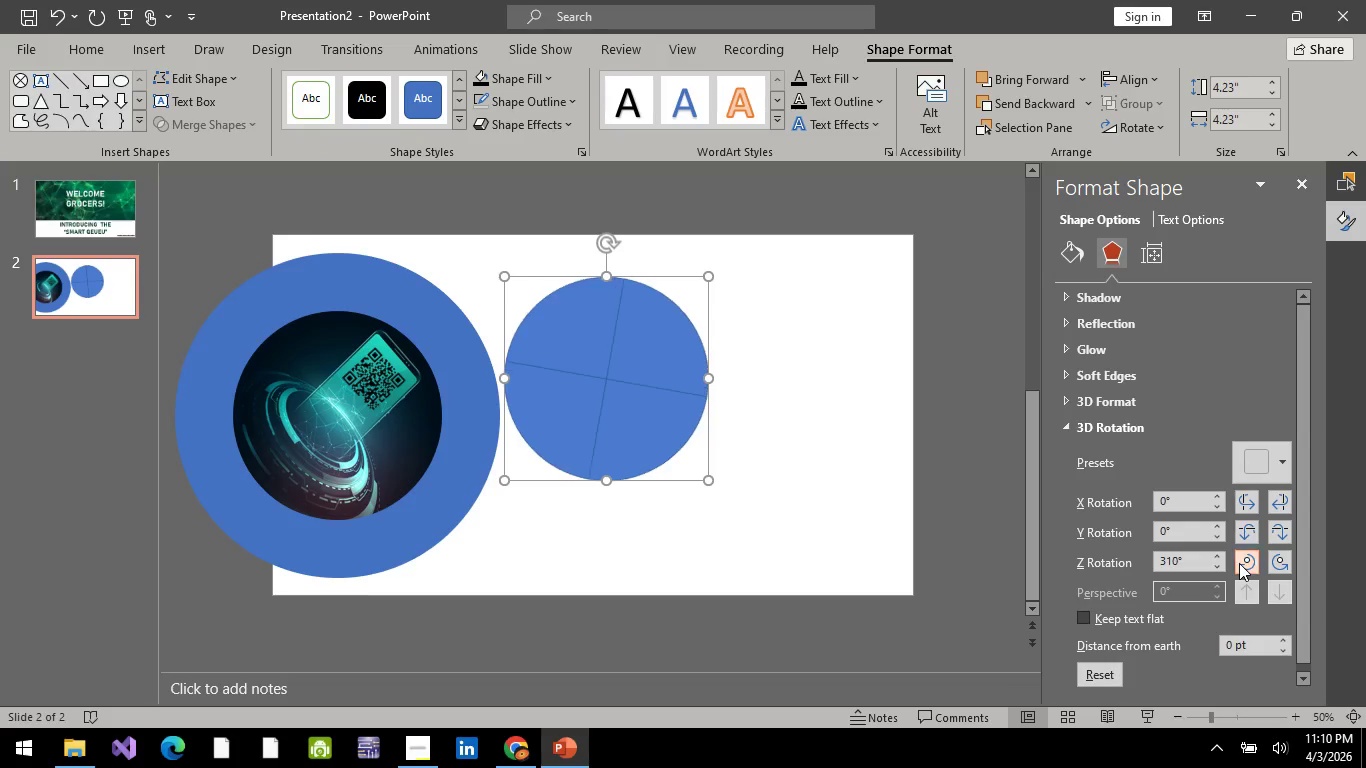 
triple_click([1239, 563])
 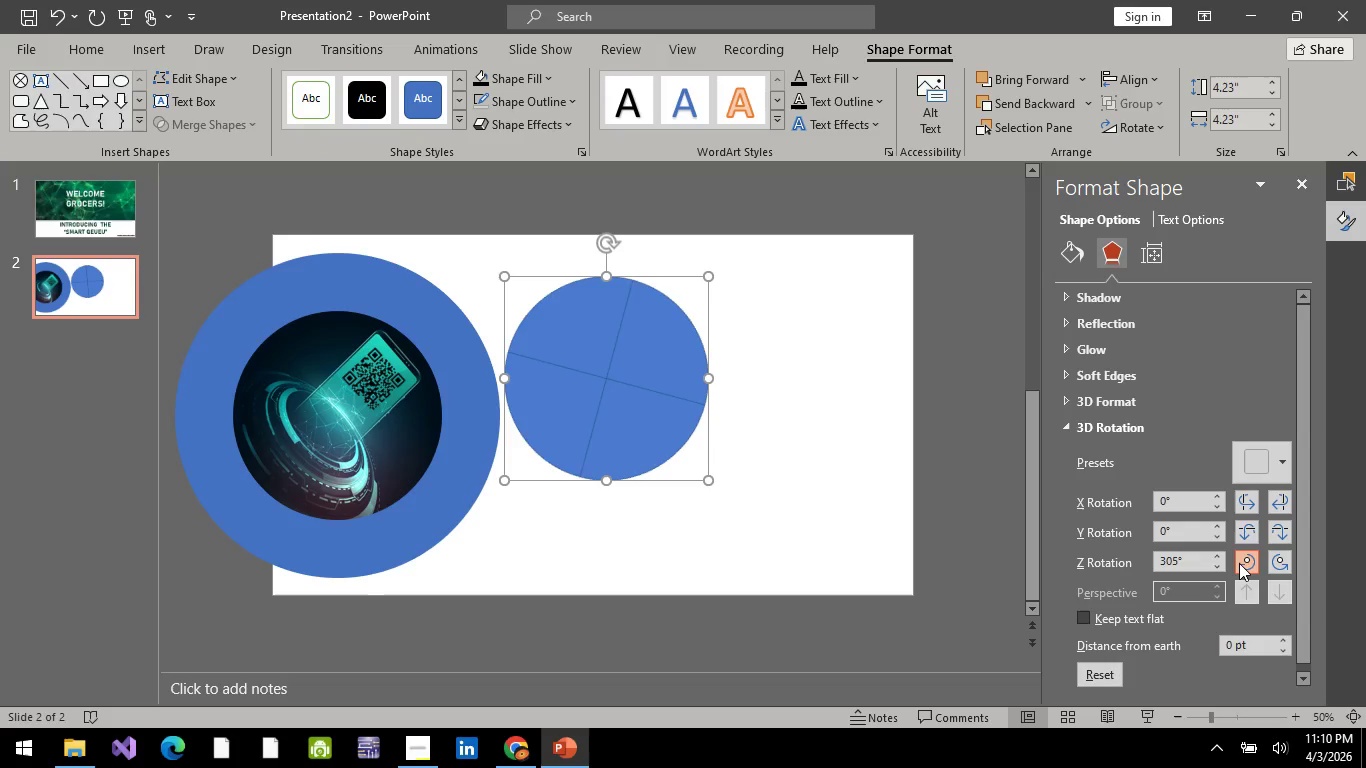 
triple_click([1239, 563])
 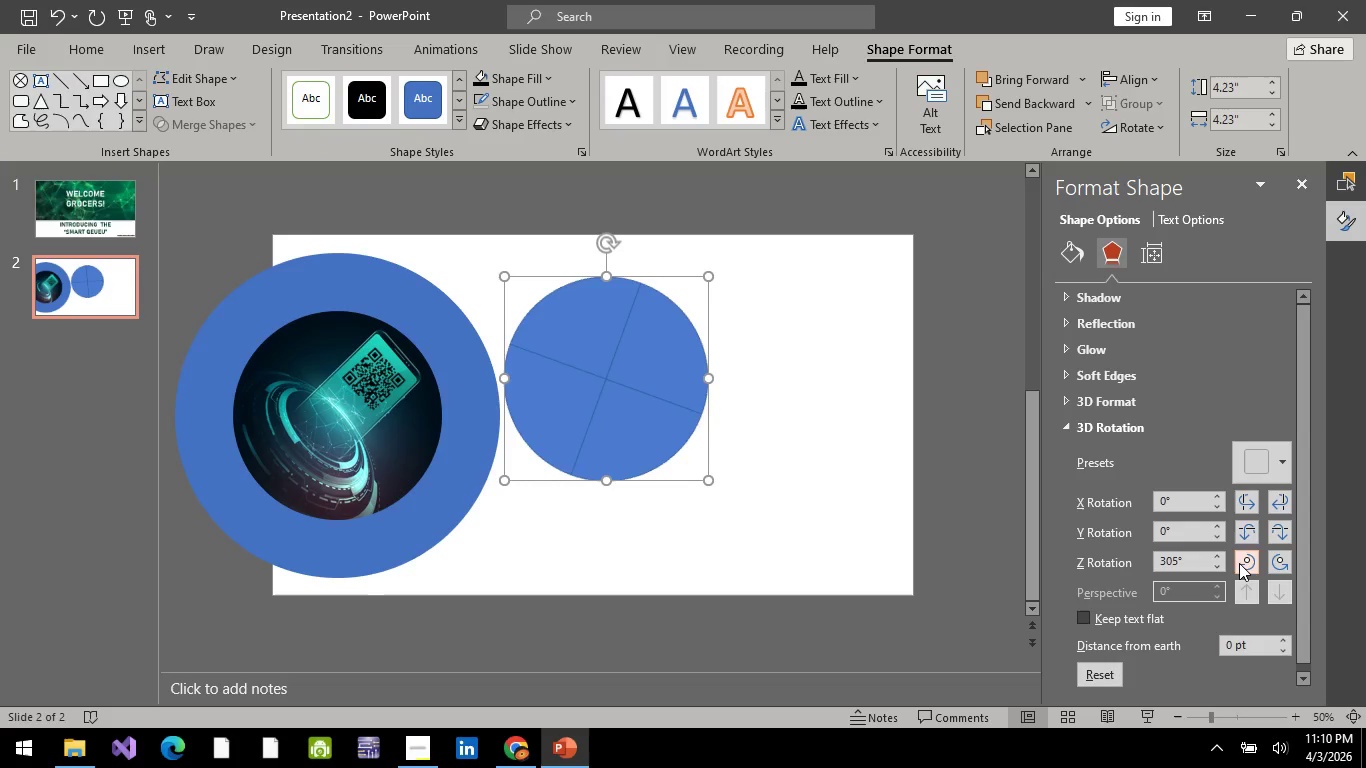 
triple_click([1239, 563])
 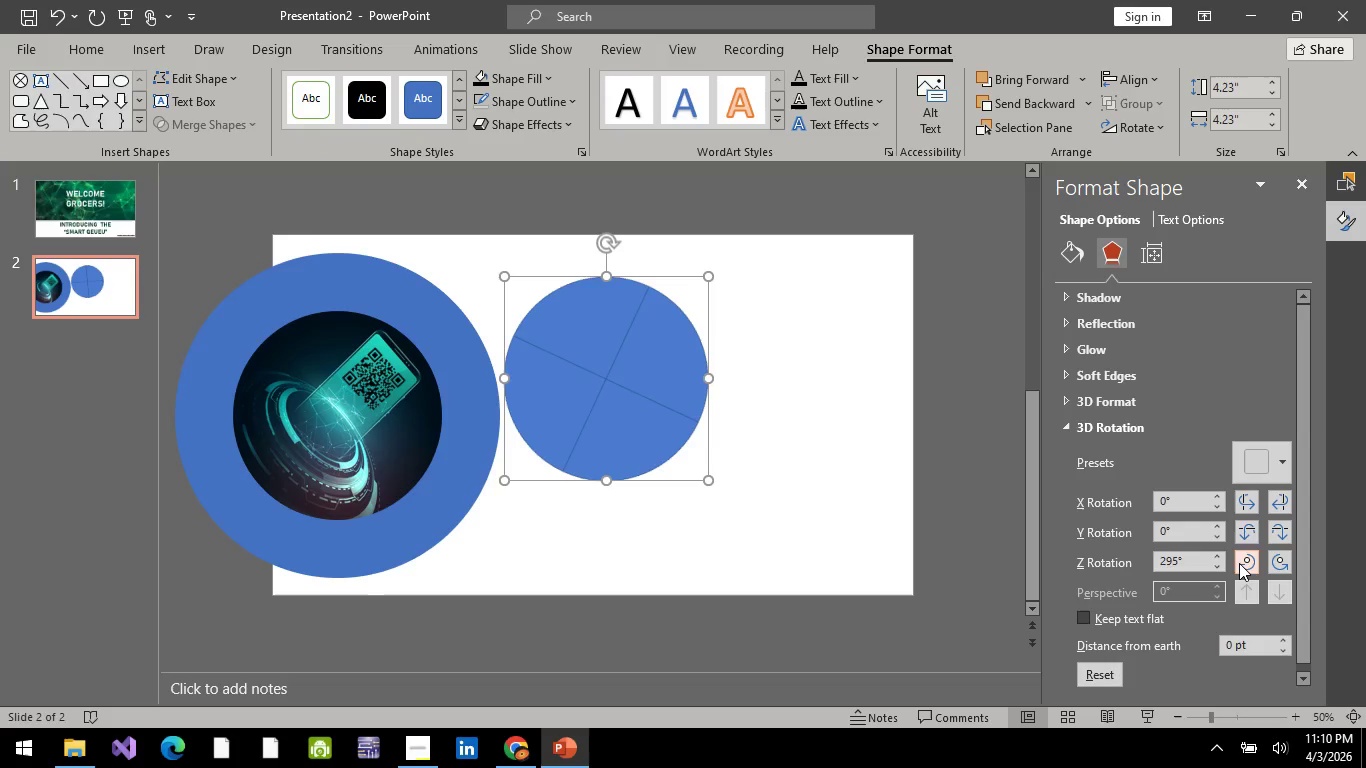 
triple_click([1239, 563])
 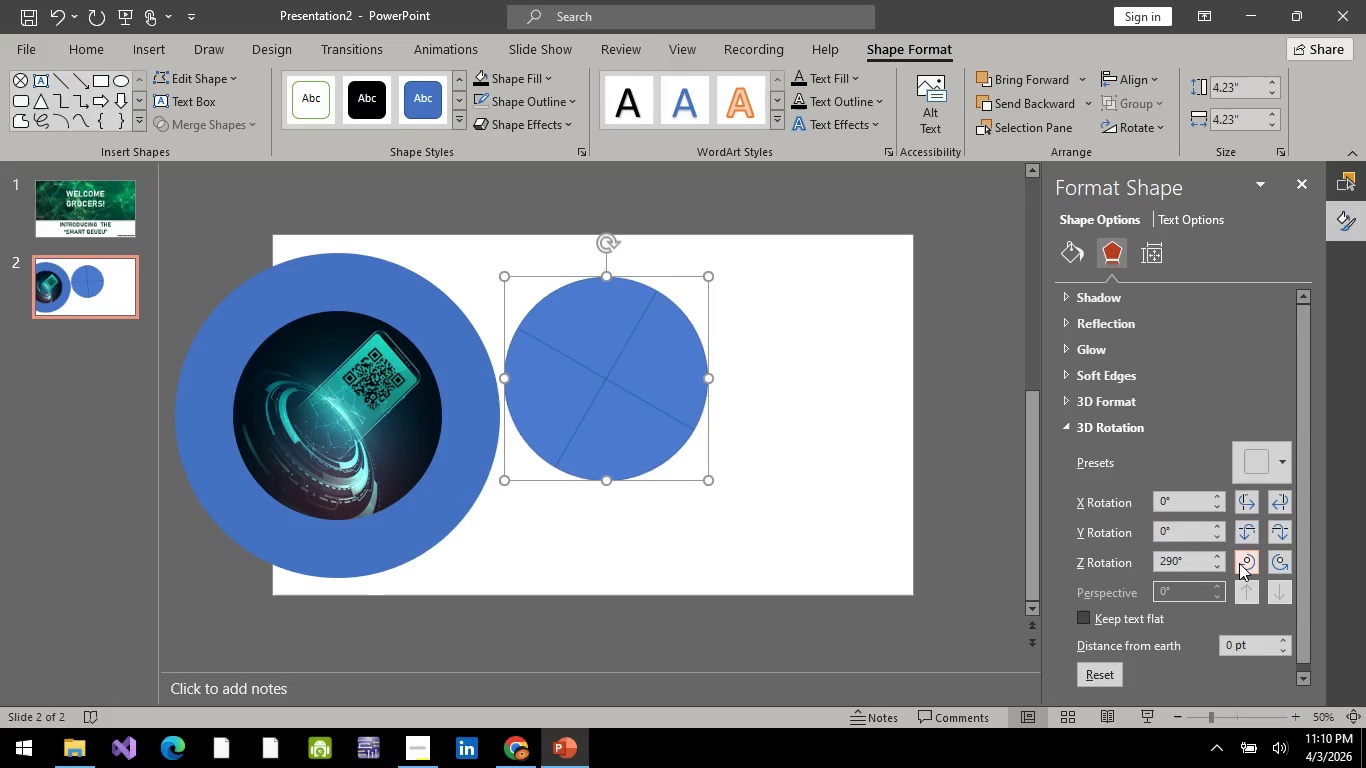 
triple_click([1239, 563])
 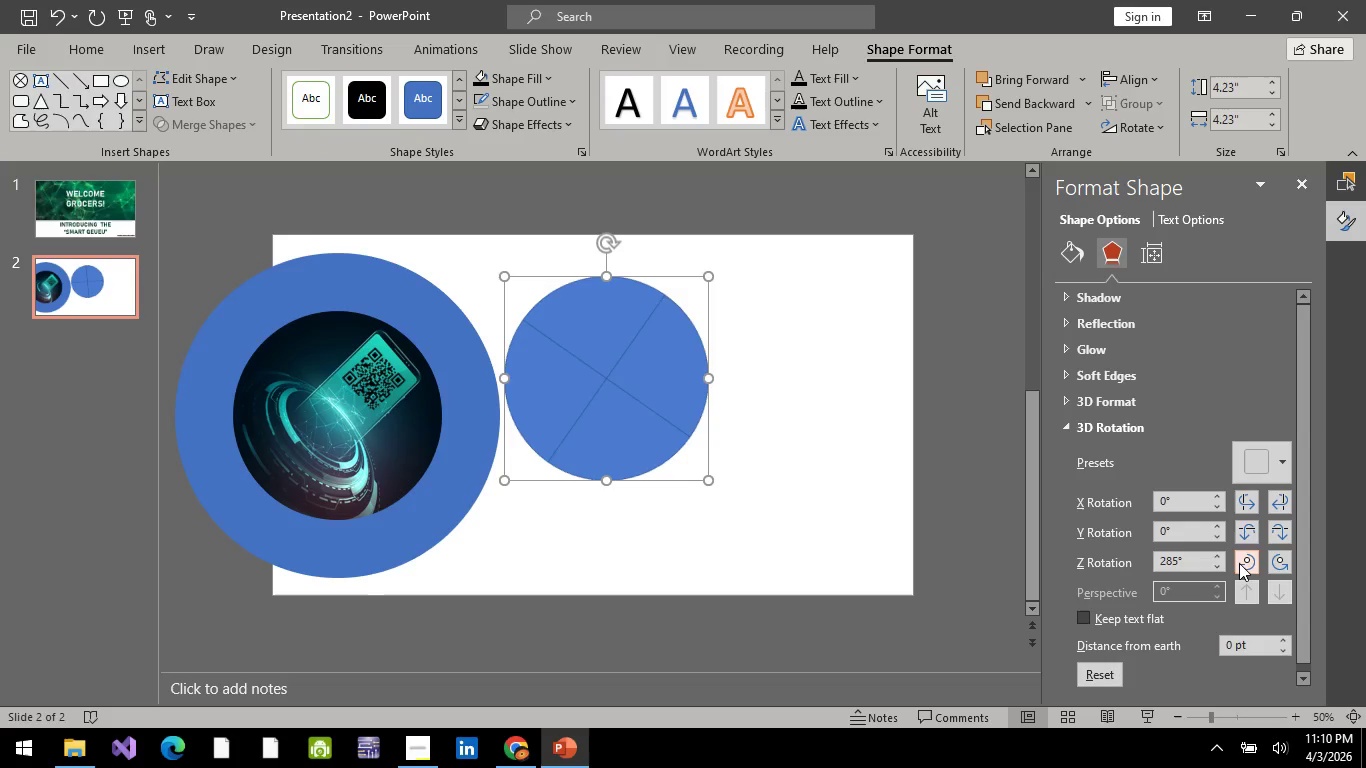 
triple_click([1239, 563])
 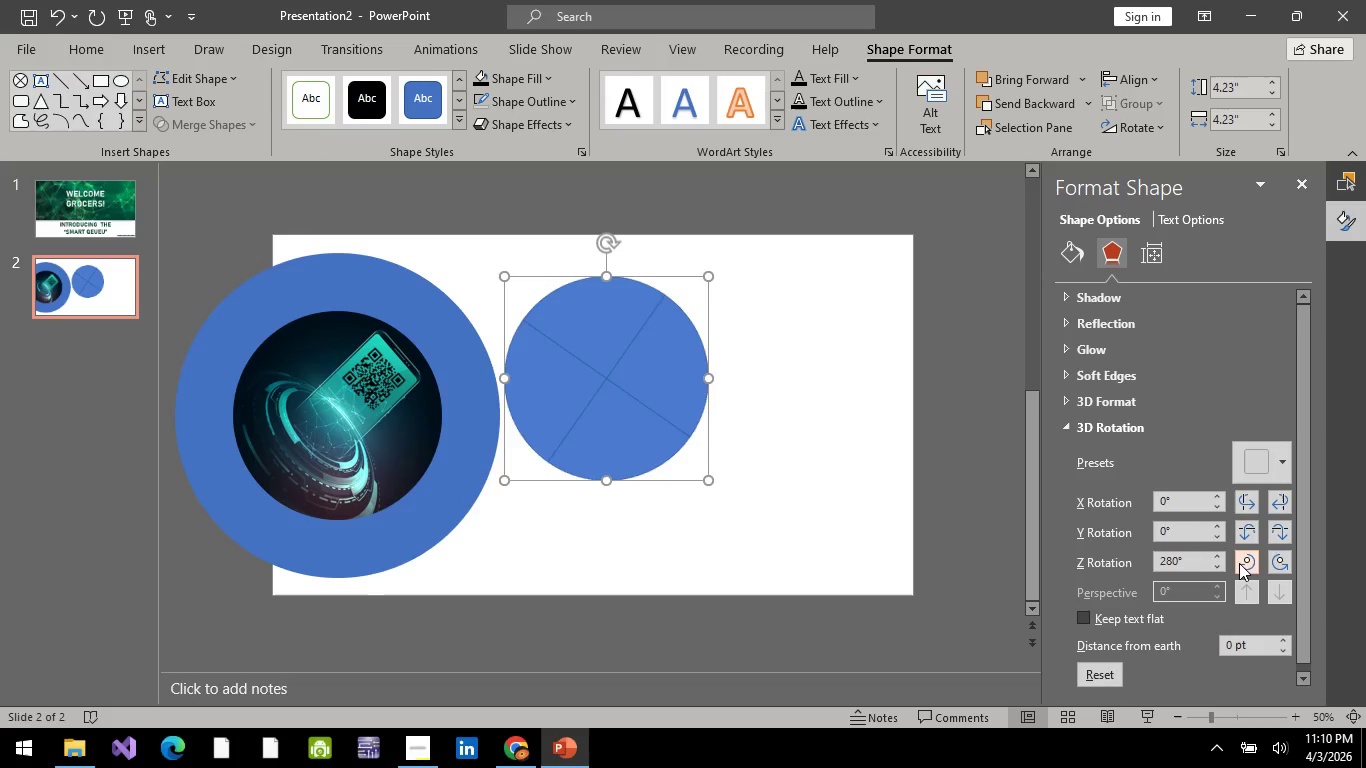 
triple_click([1239, 563])
 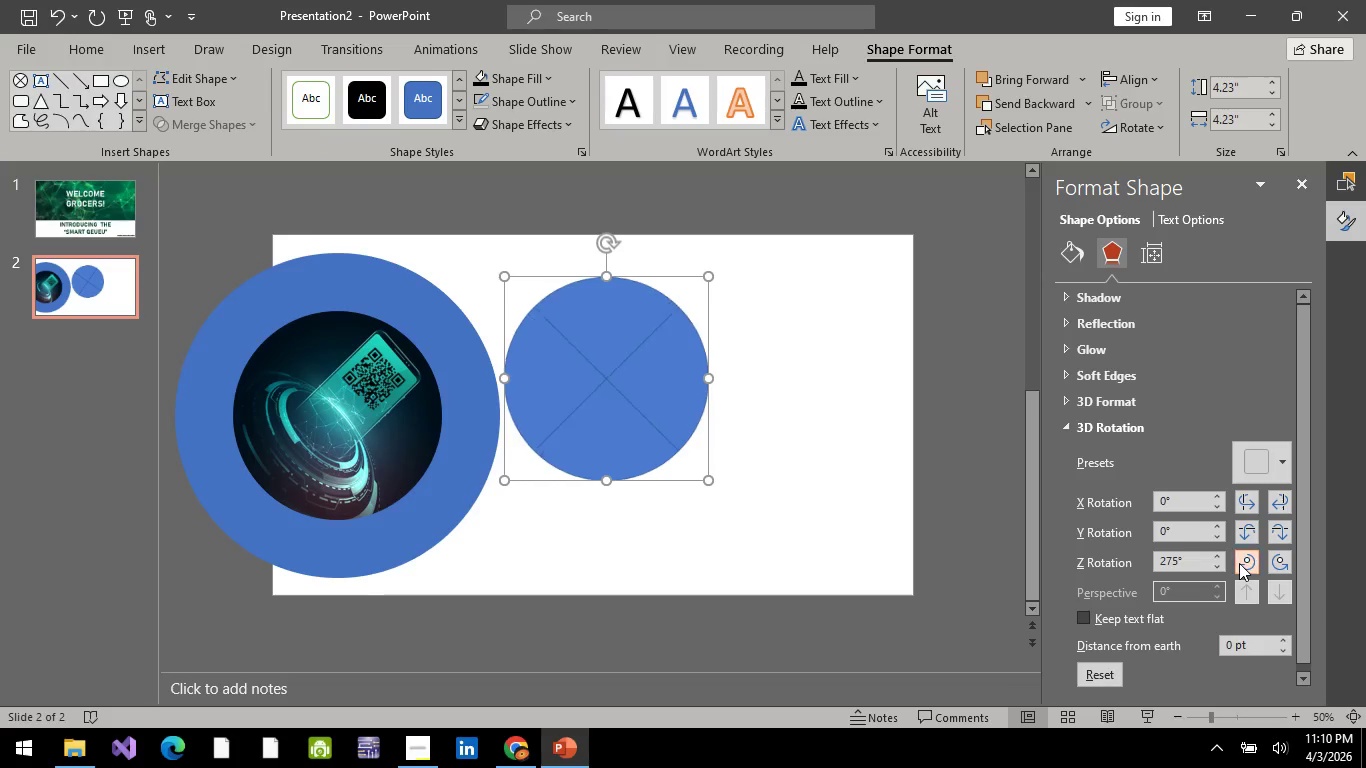 
triple_click([1239, 563])
 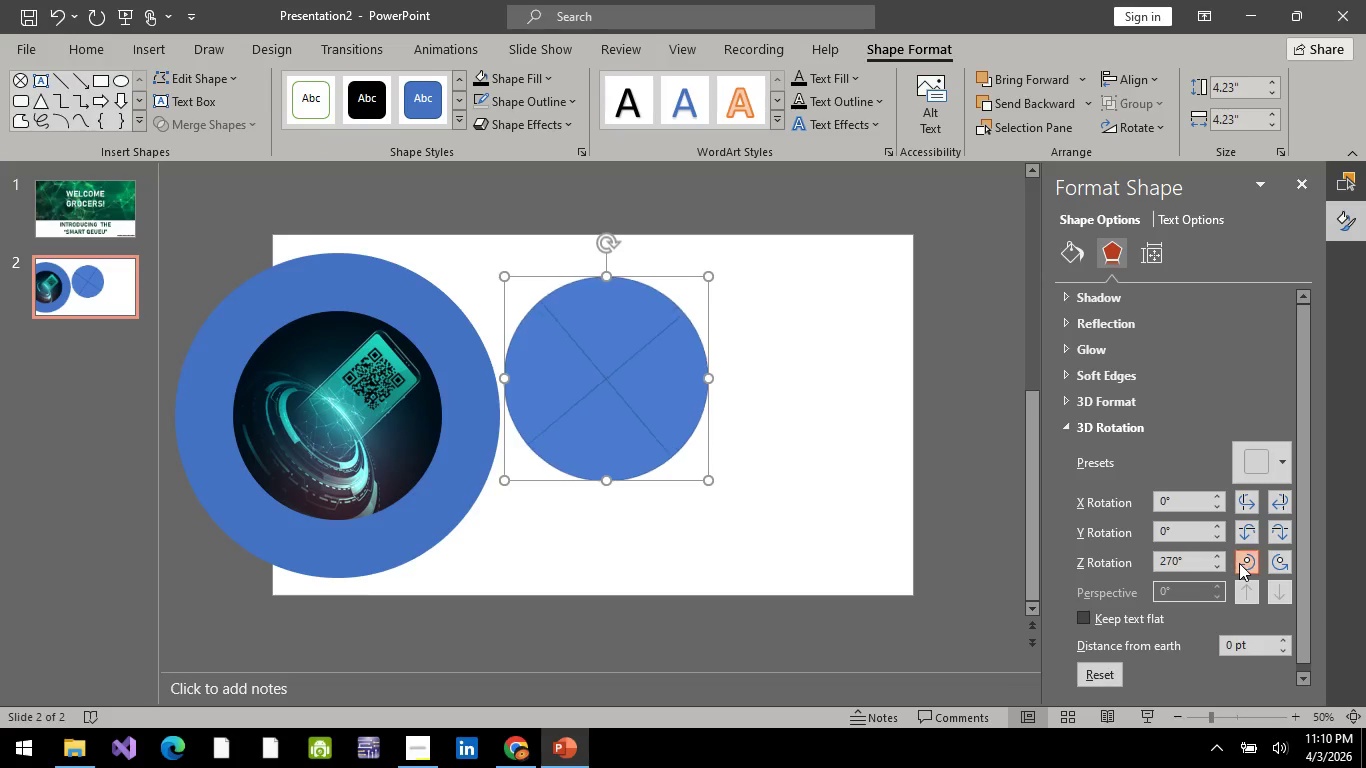 
triple_click([1239, 563])
 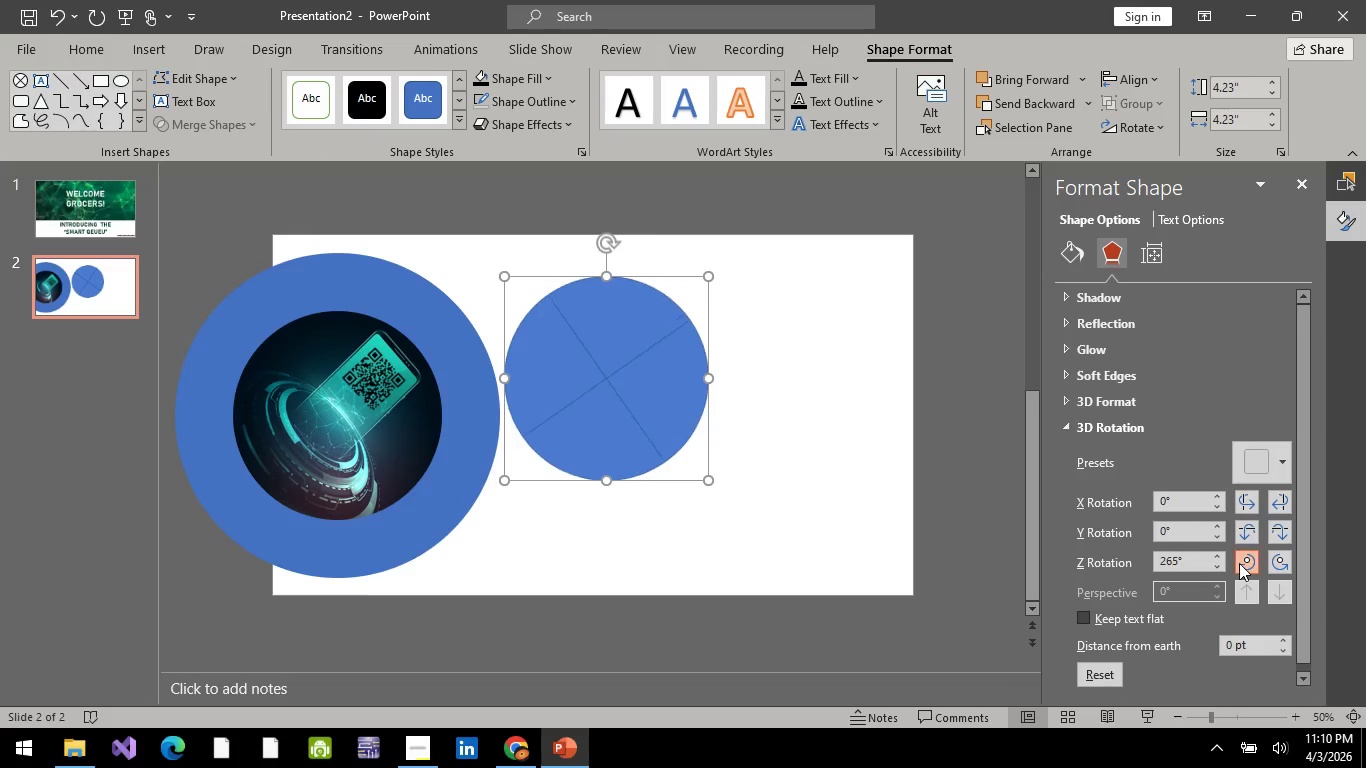 
triple_click([1239, 563])
 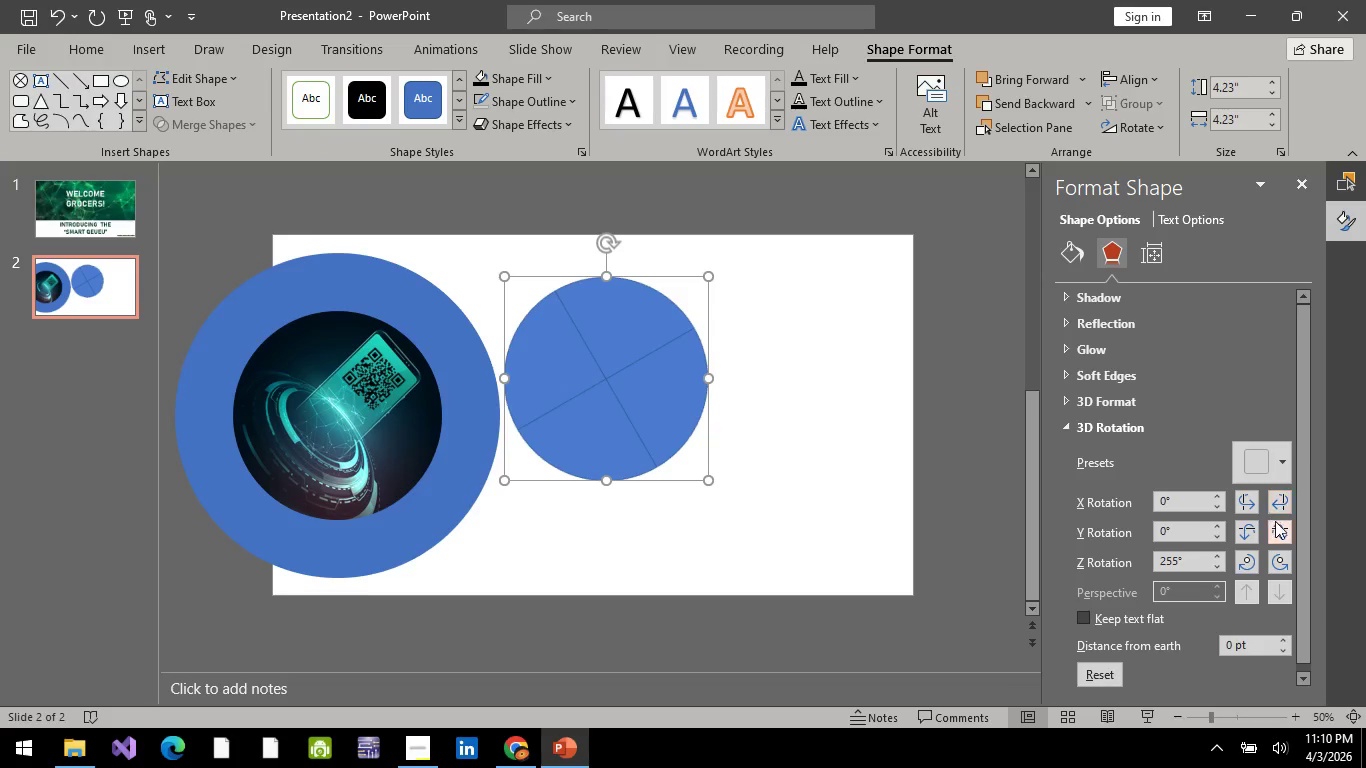 
double_click([1277, 525])
 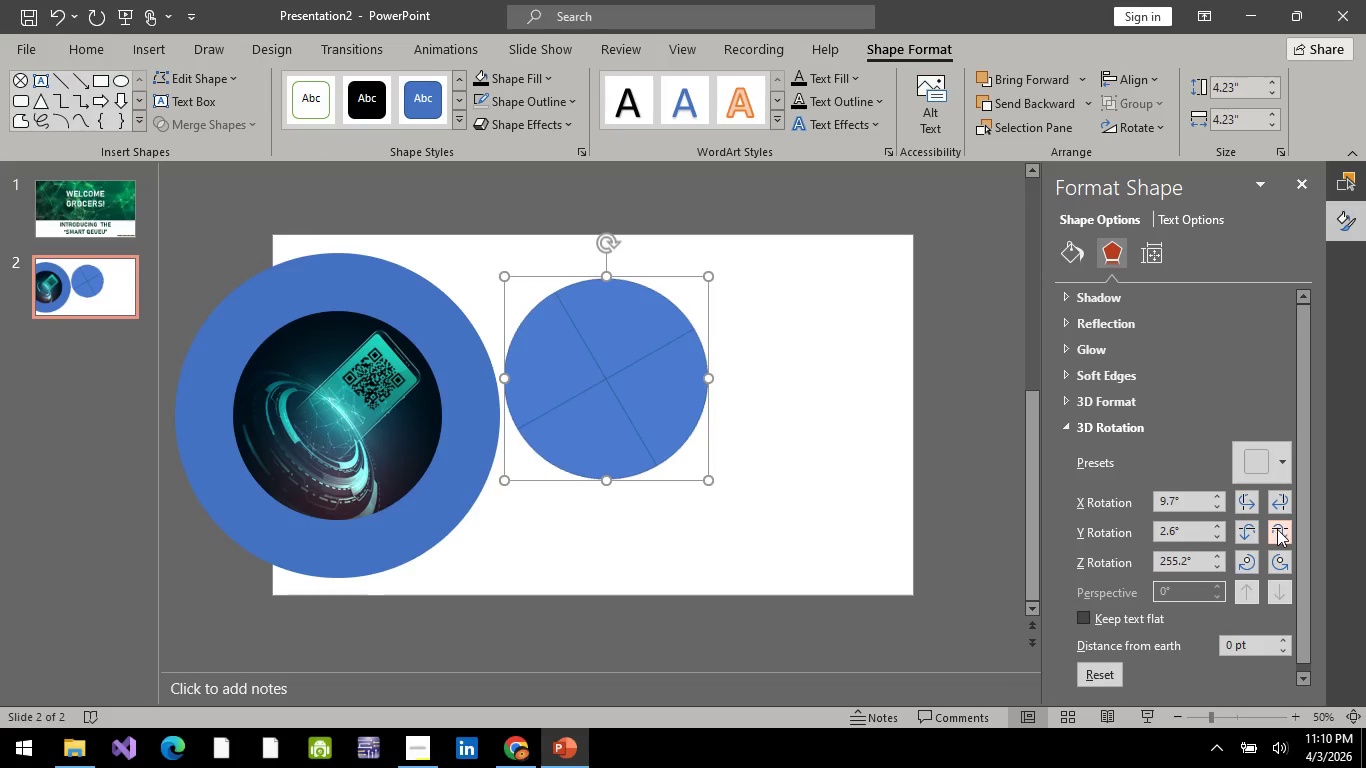 
triple_click([1277, 529])
 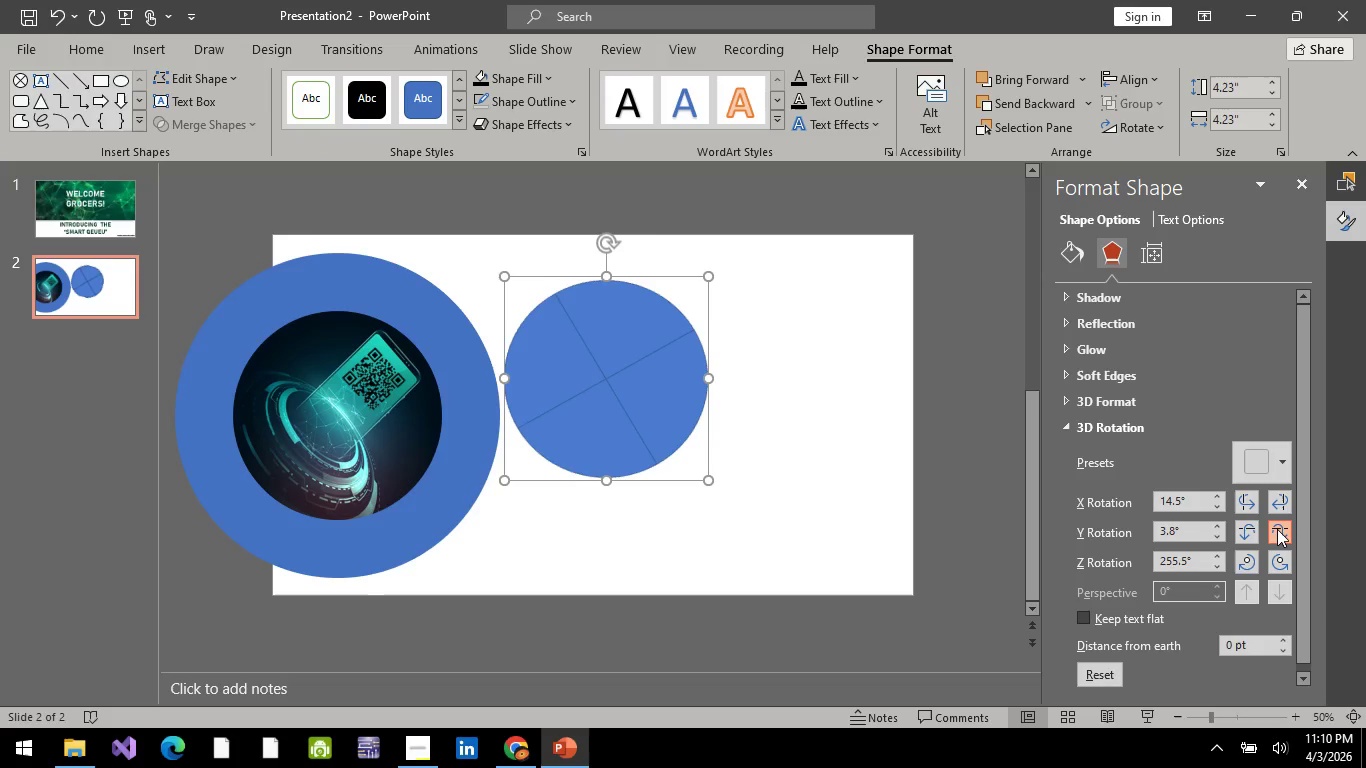 
triple_click([1277, 529])
 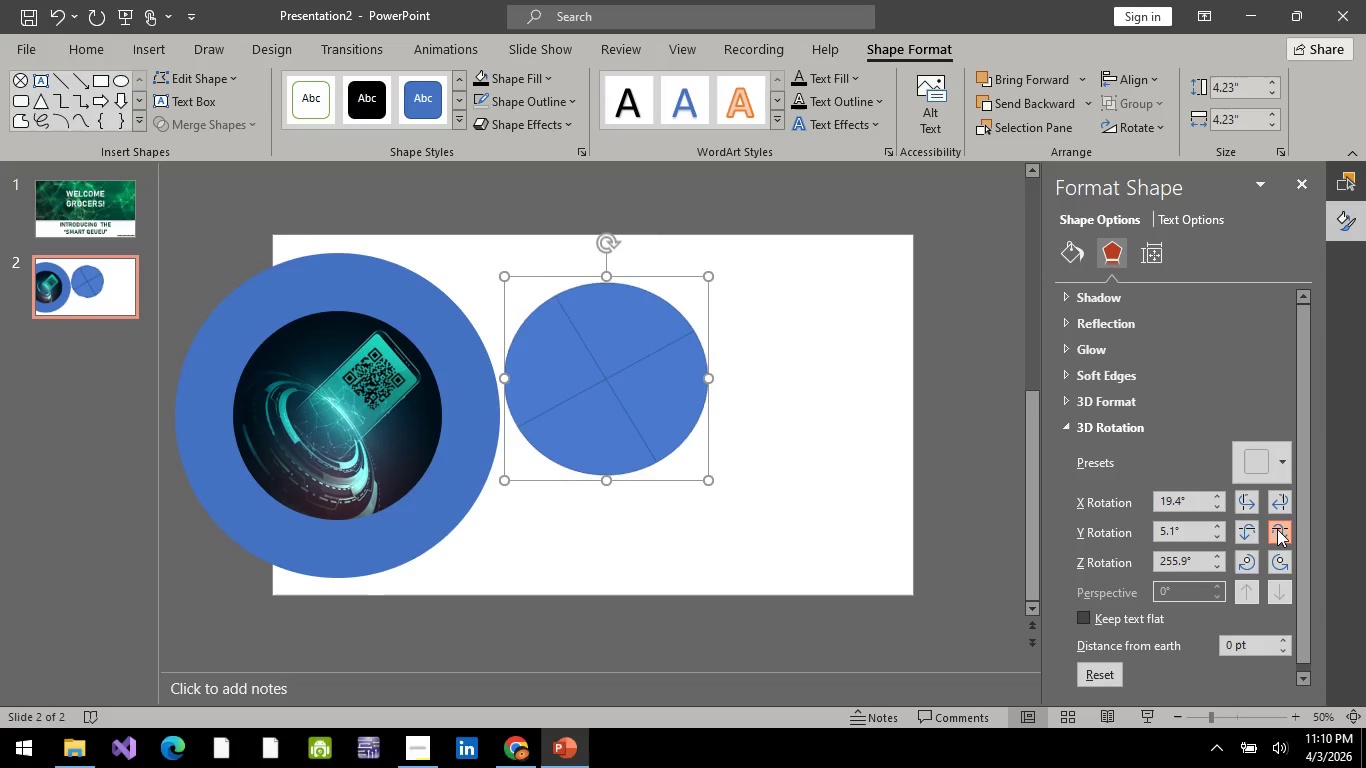 
triple_click([1277, 529])
 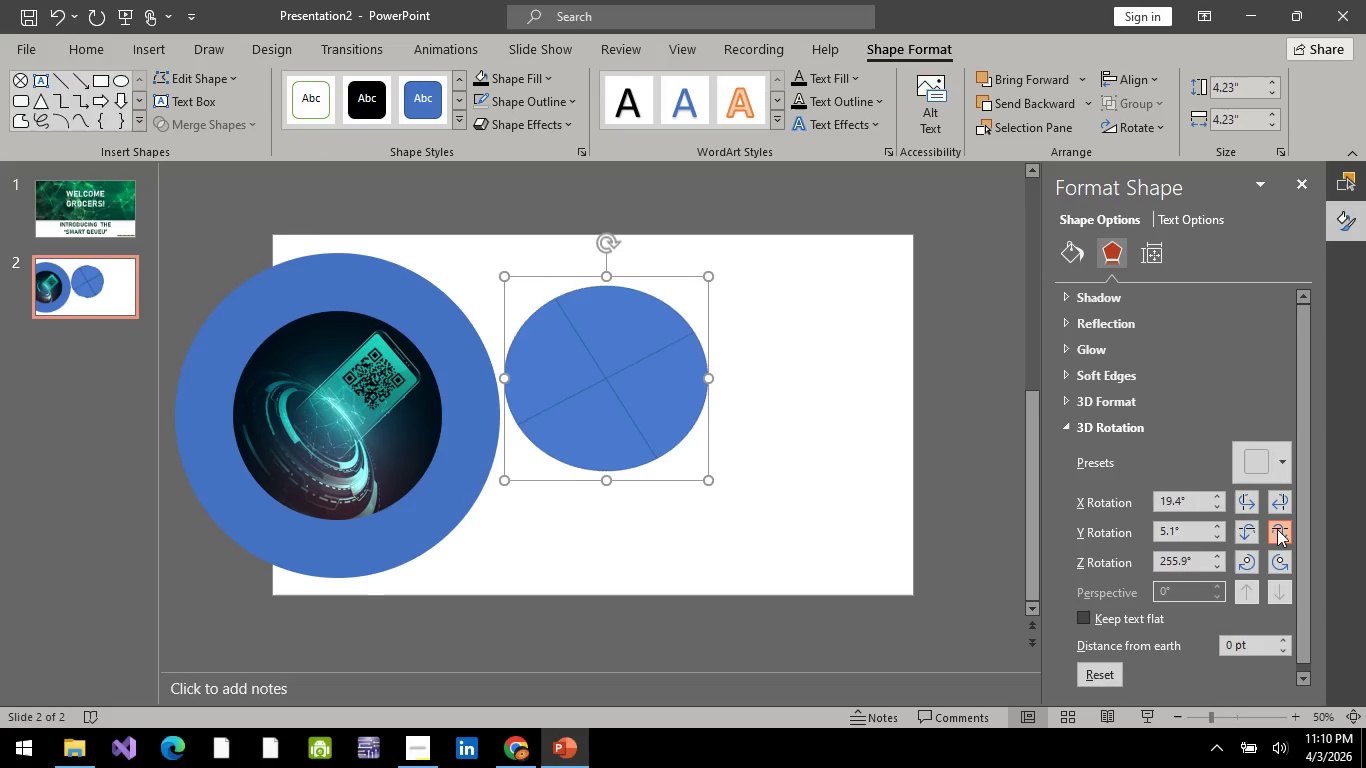 
triple_click([1277, 529])
 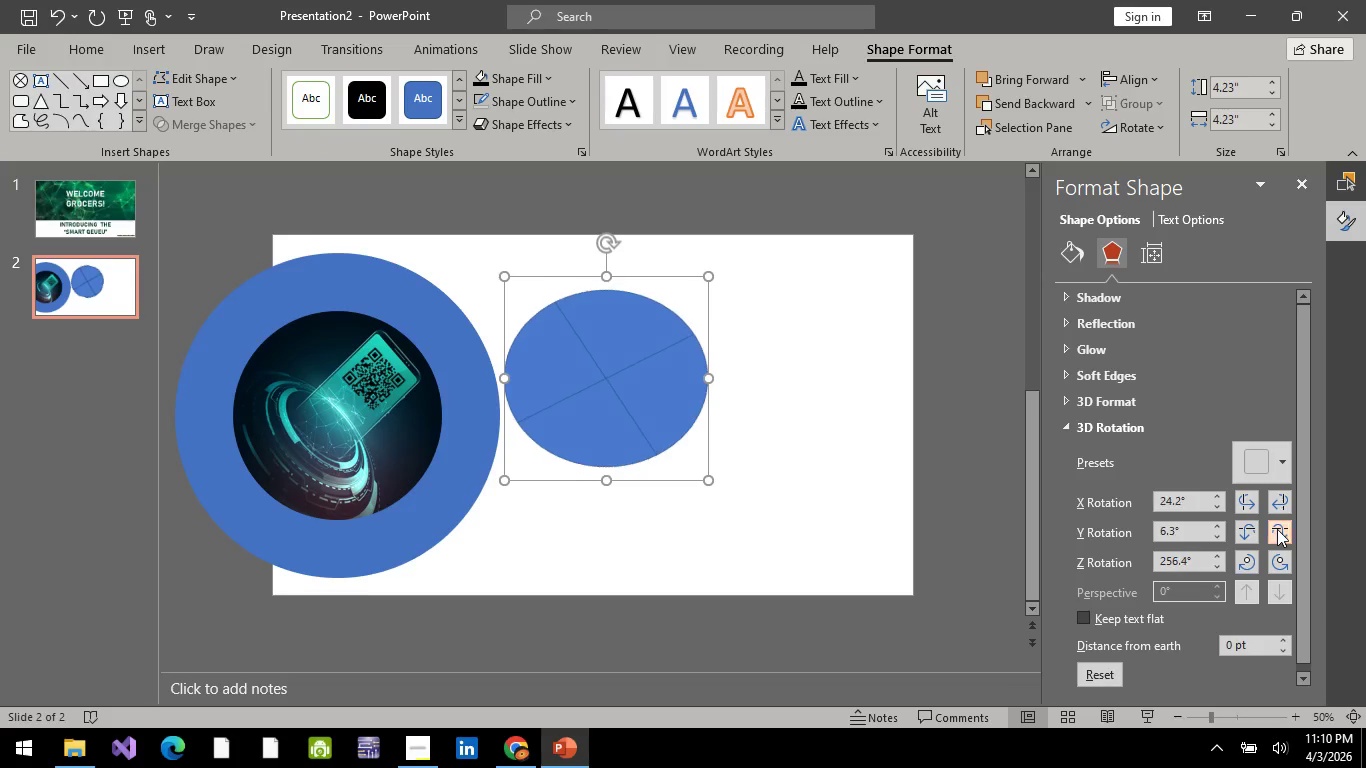 
triple_click([1277, 529])
 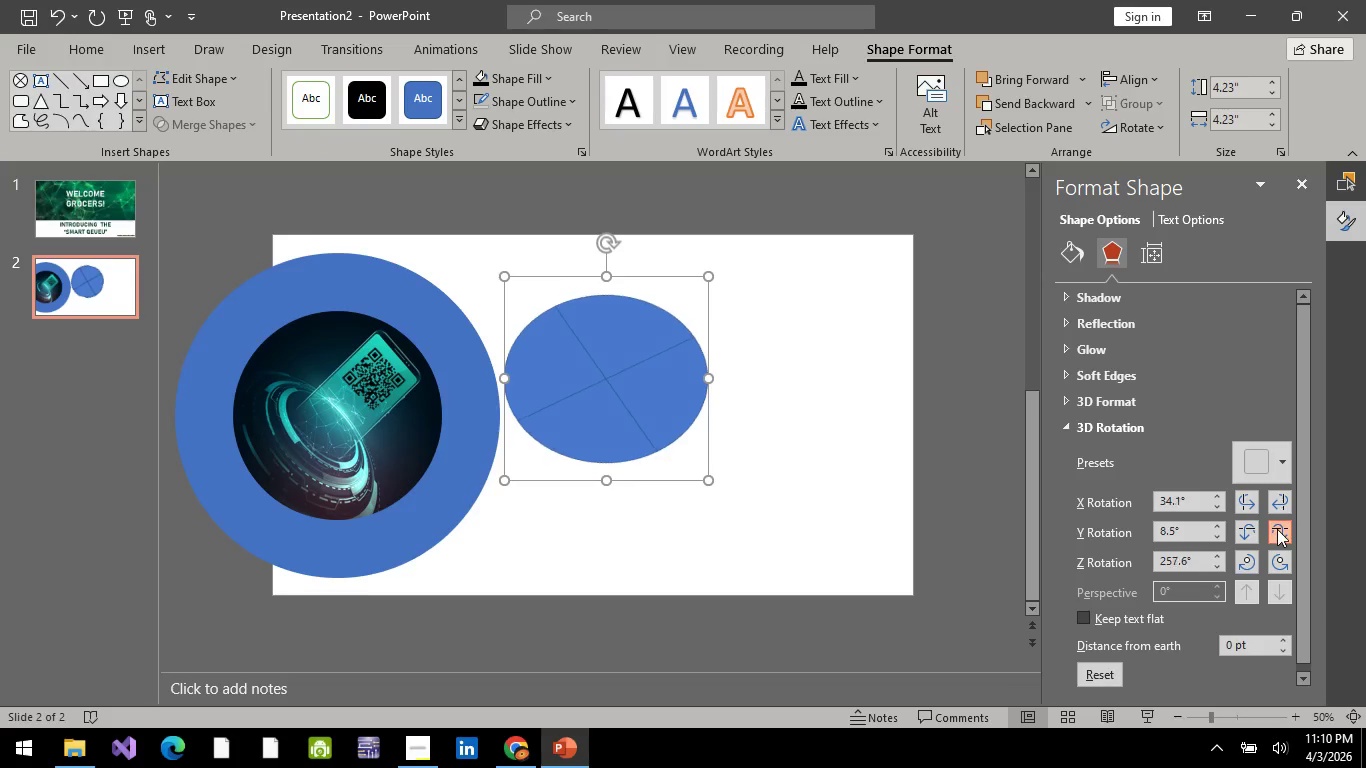 
triple_click([1277, 529])
 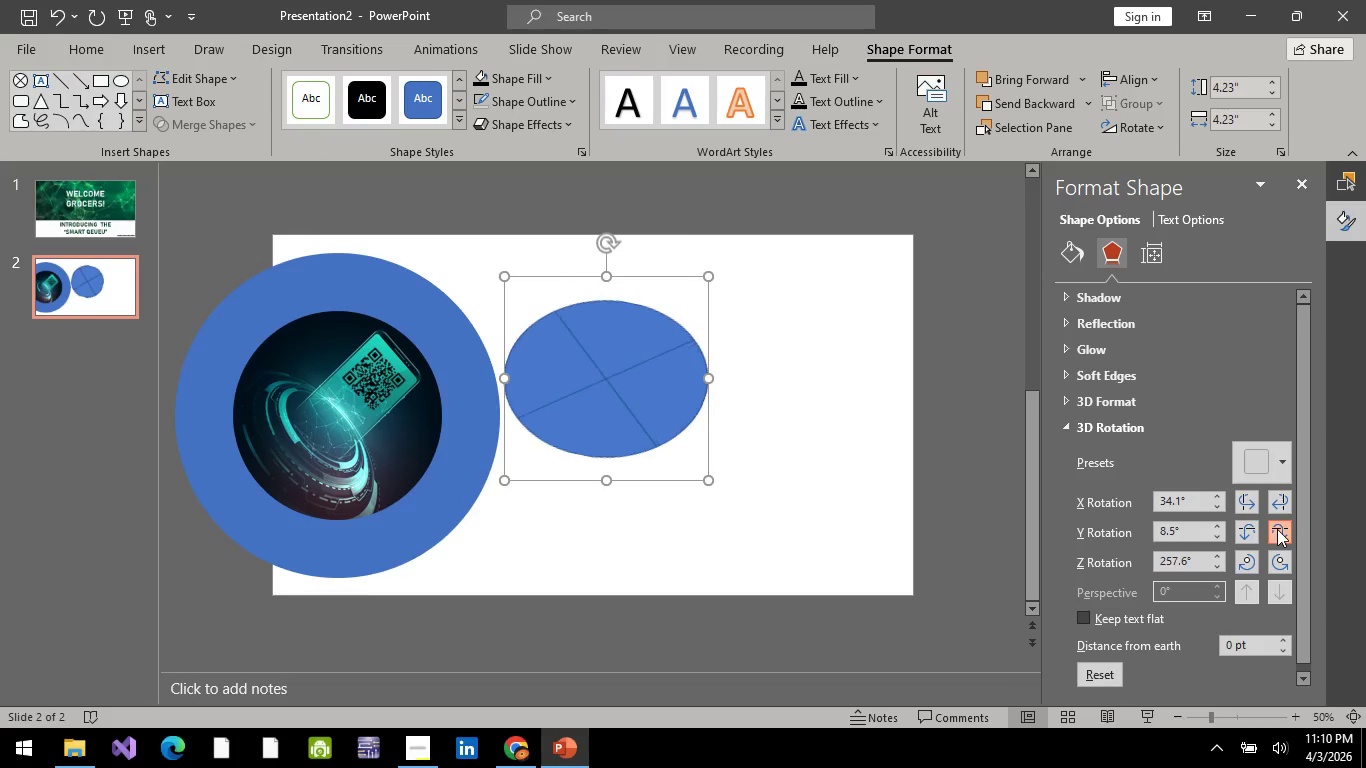 
triple_click([1277, 529])
 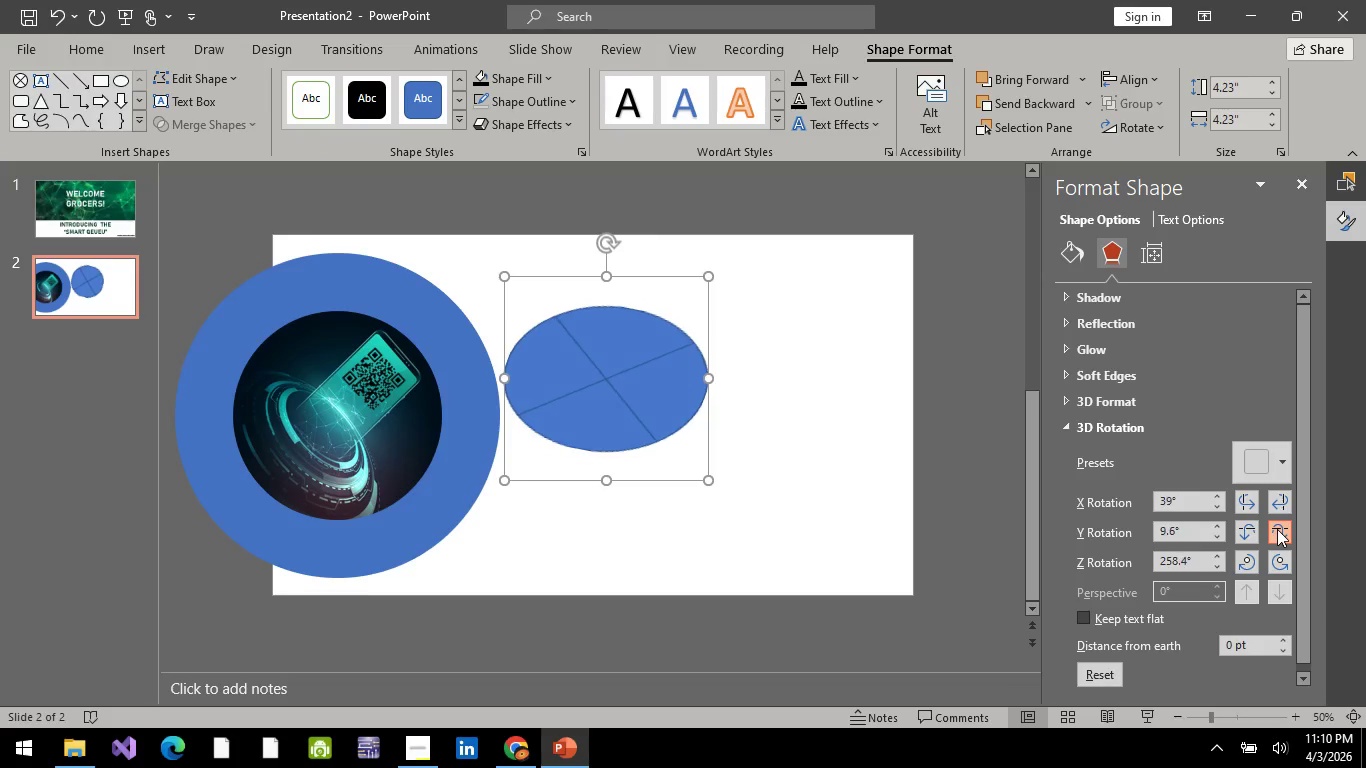 
triple_click([1277, 529])
 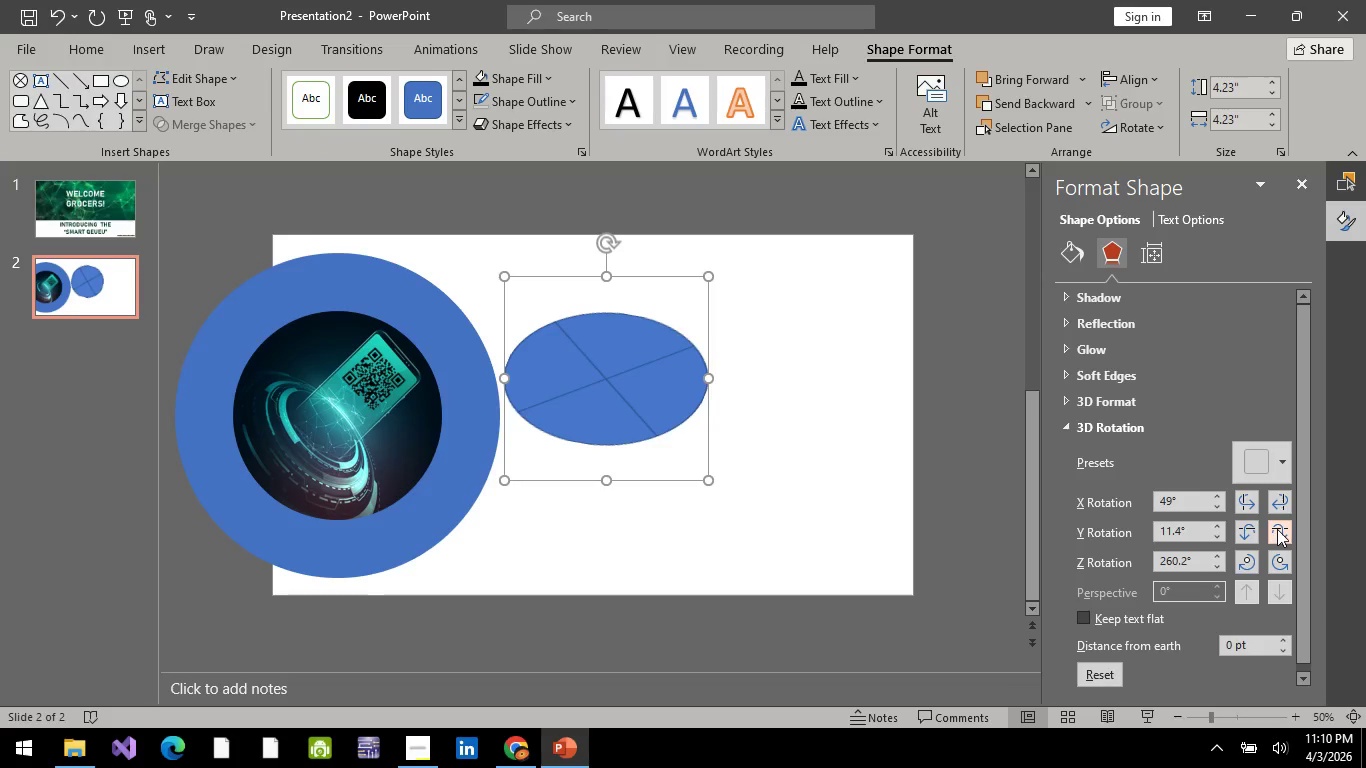 
triple_click([1277, 529])
 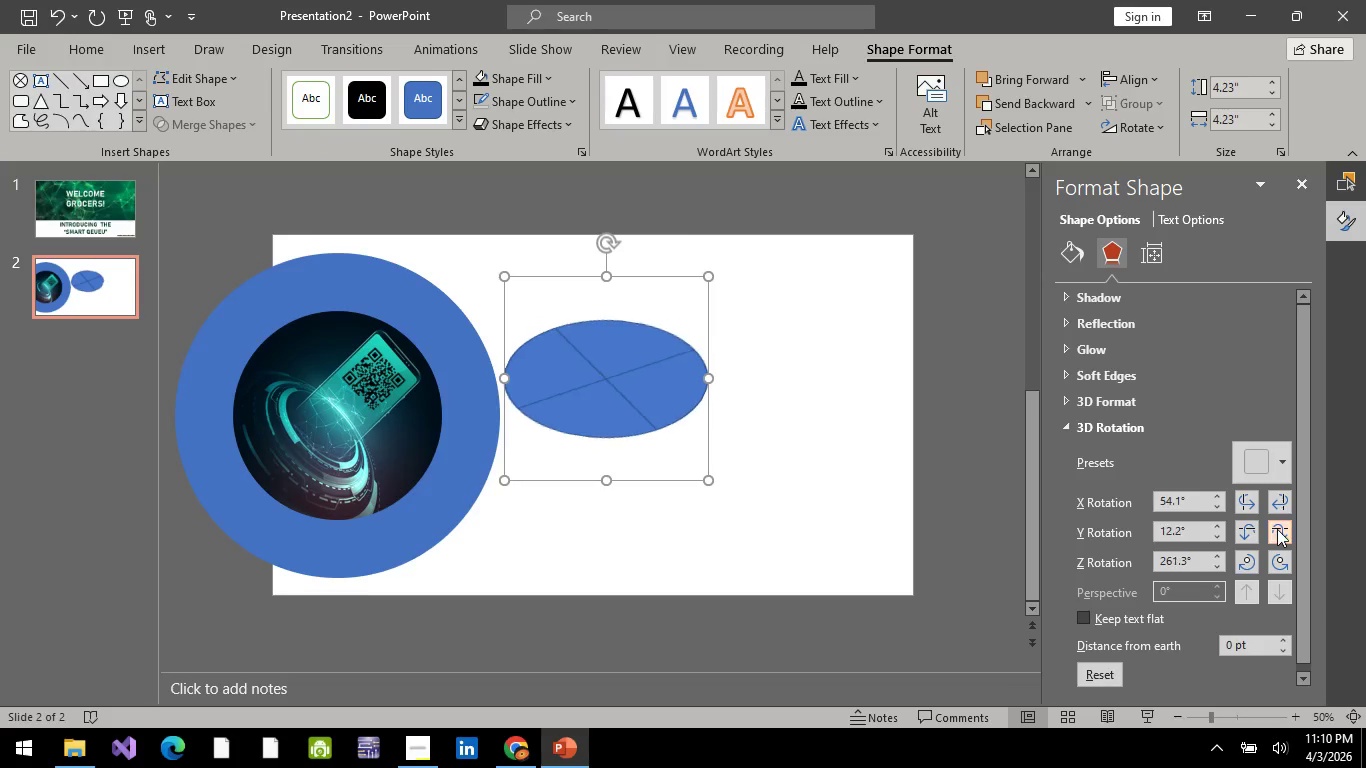 
triple_click([1277, 529])
 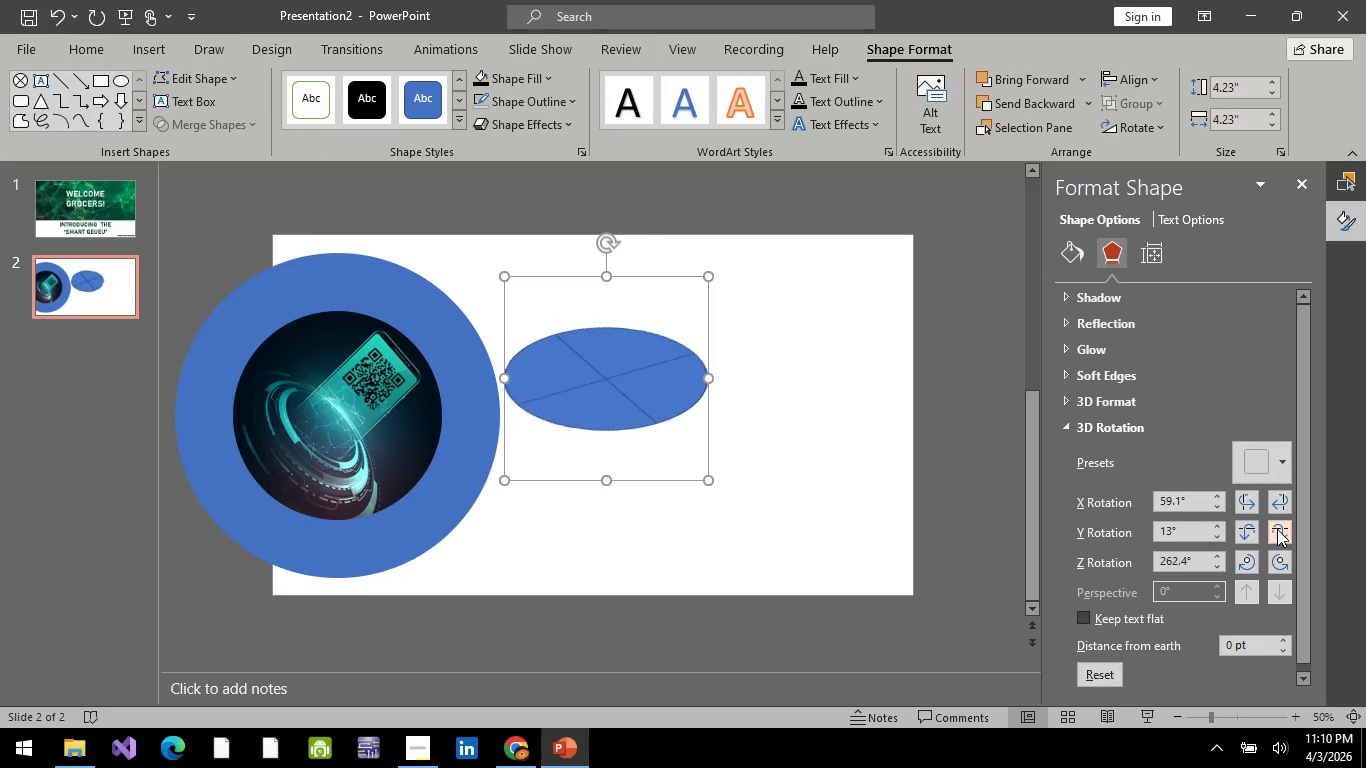 
triple_click([1277, 529])
 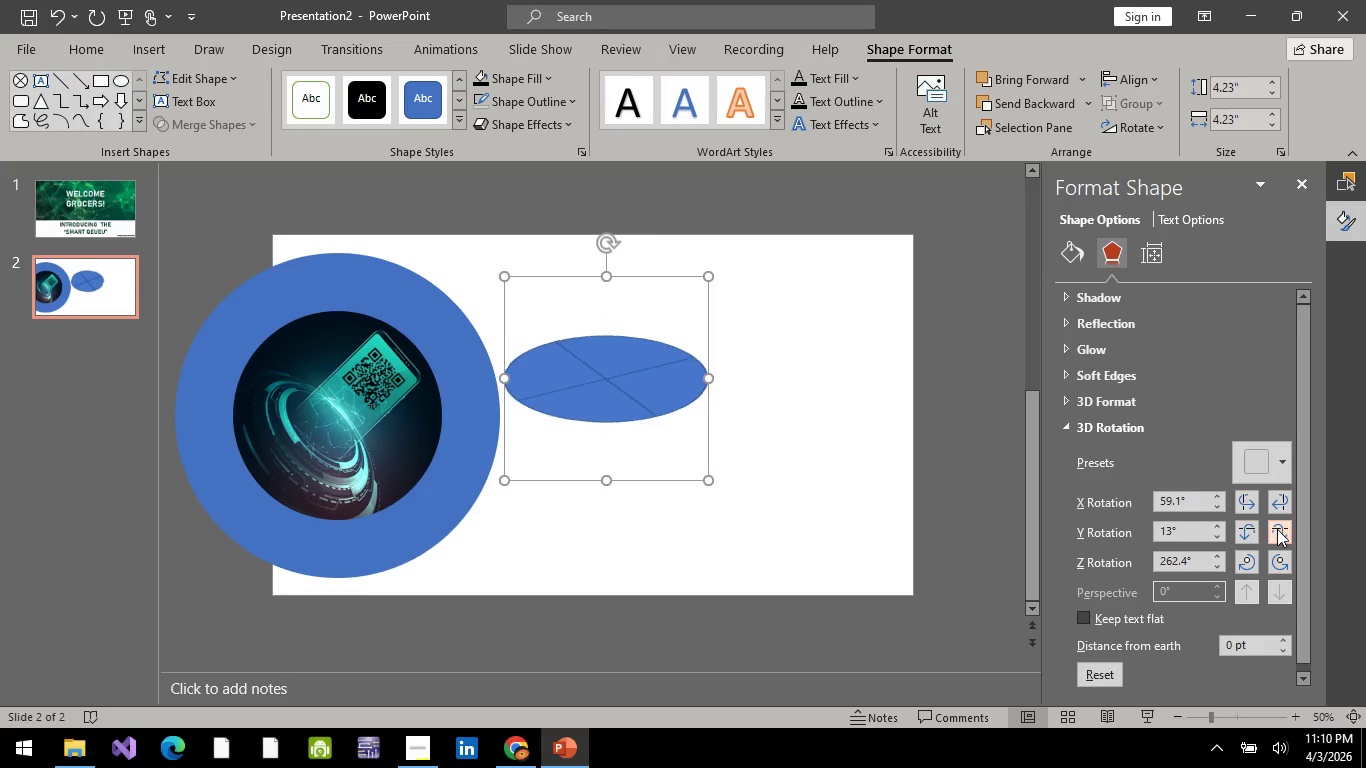 
triple_click([1277, 529])
 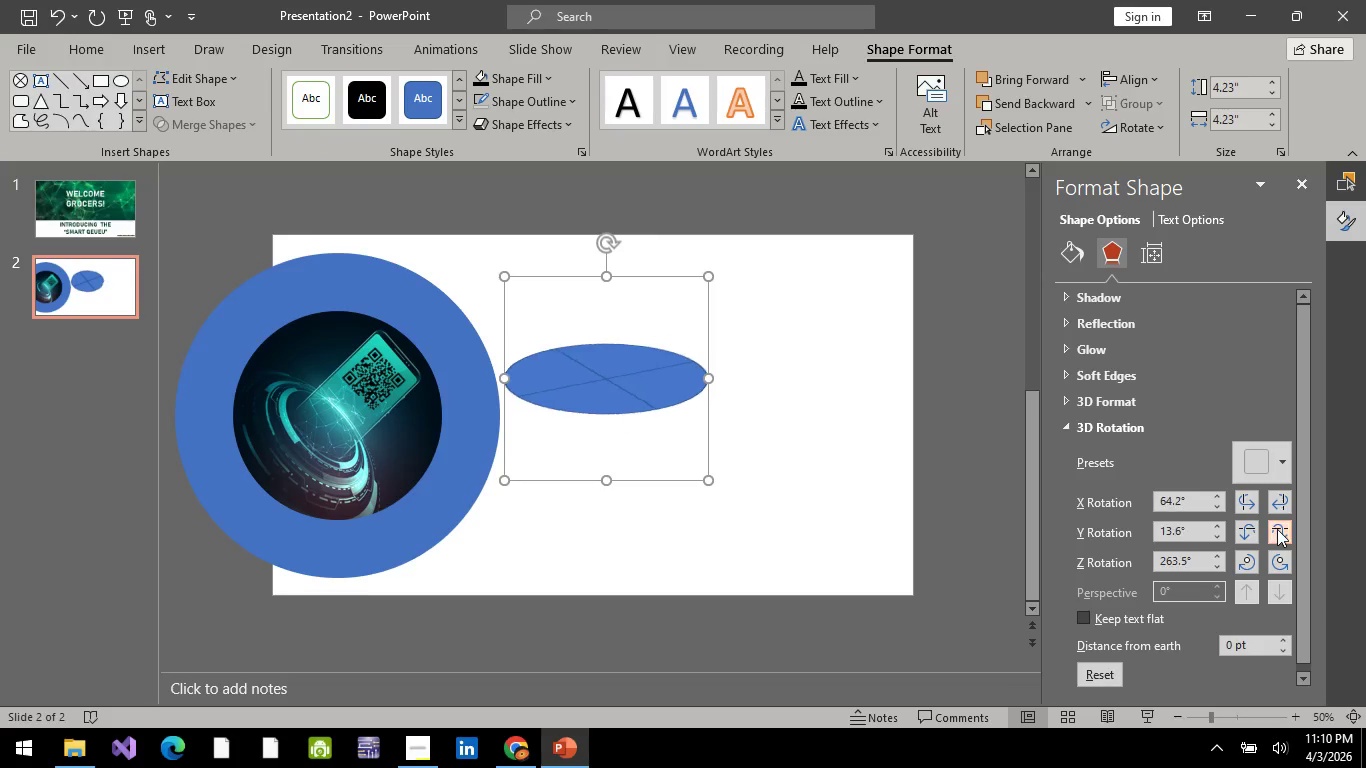 
triple_click([1277, 529])
 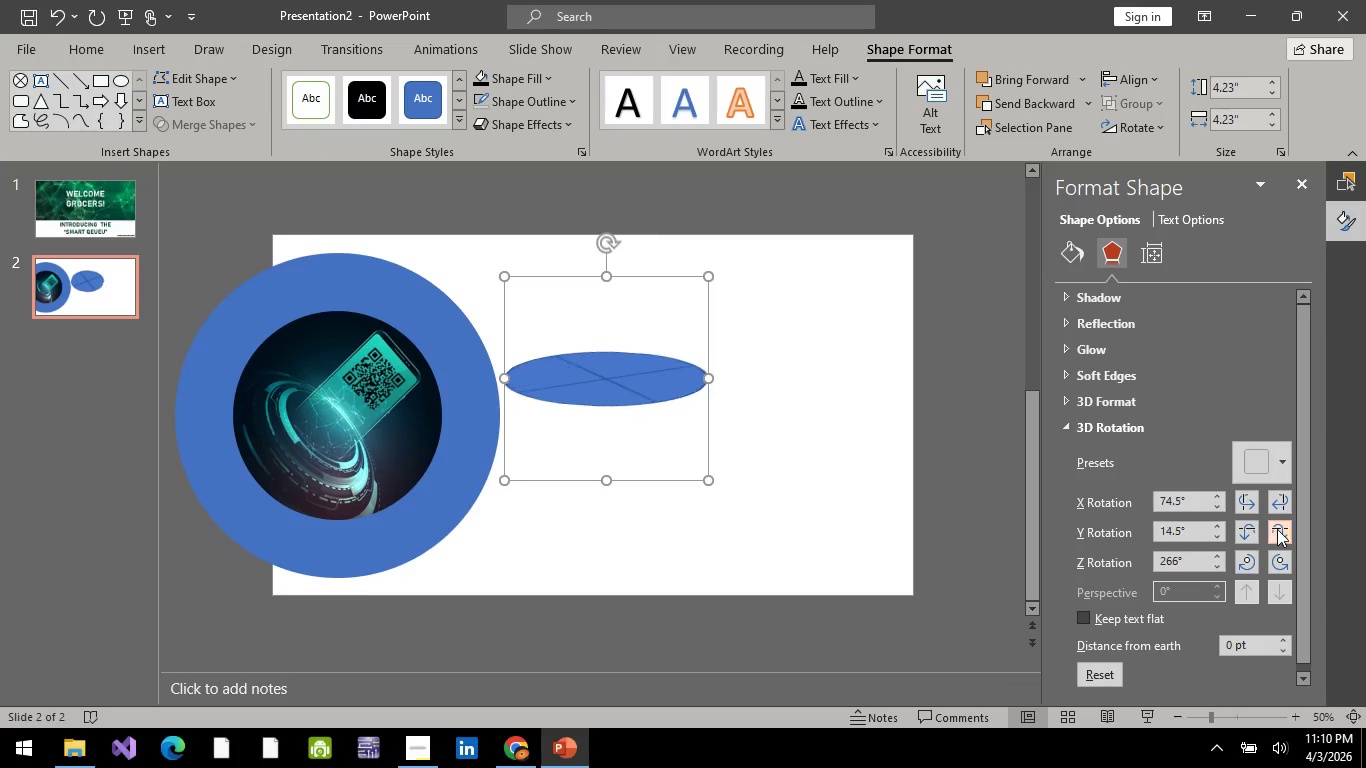 
triple_click([1277, 529])
 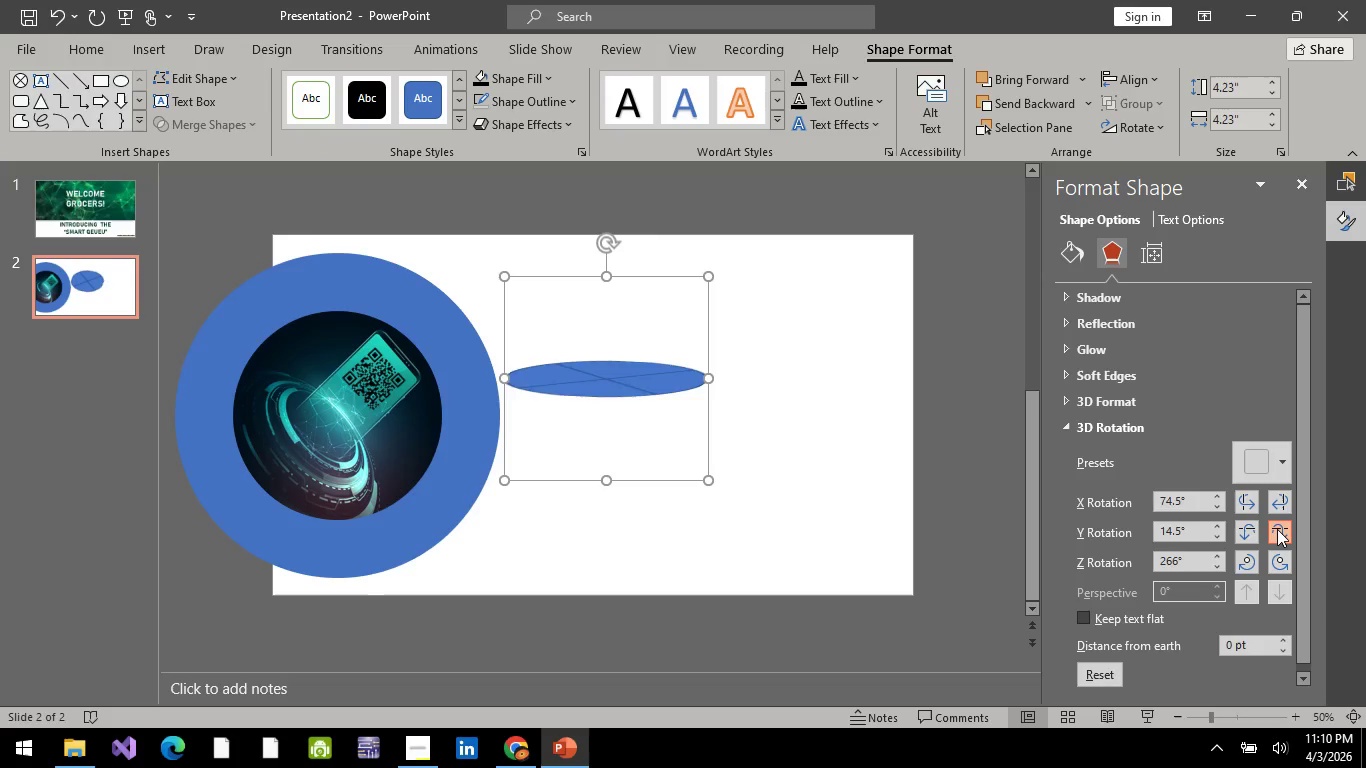 
triple_click([1277, 529])
 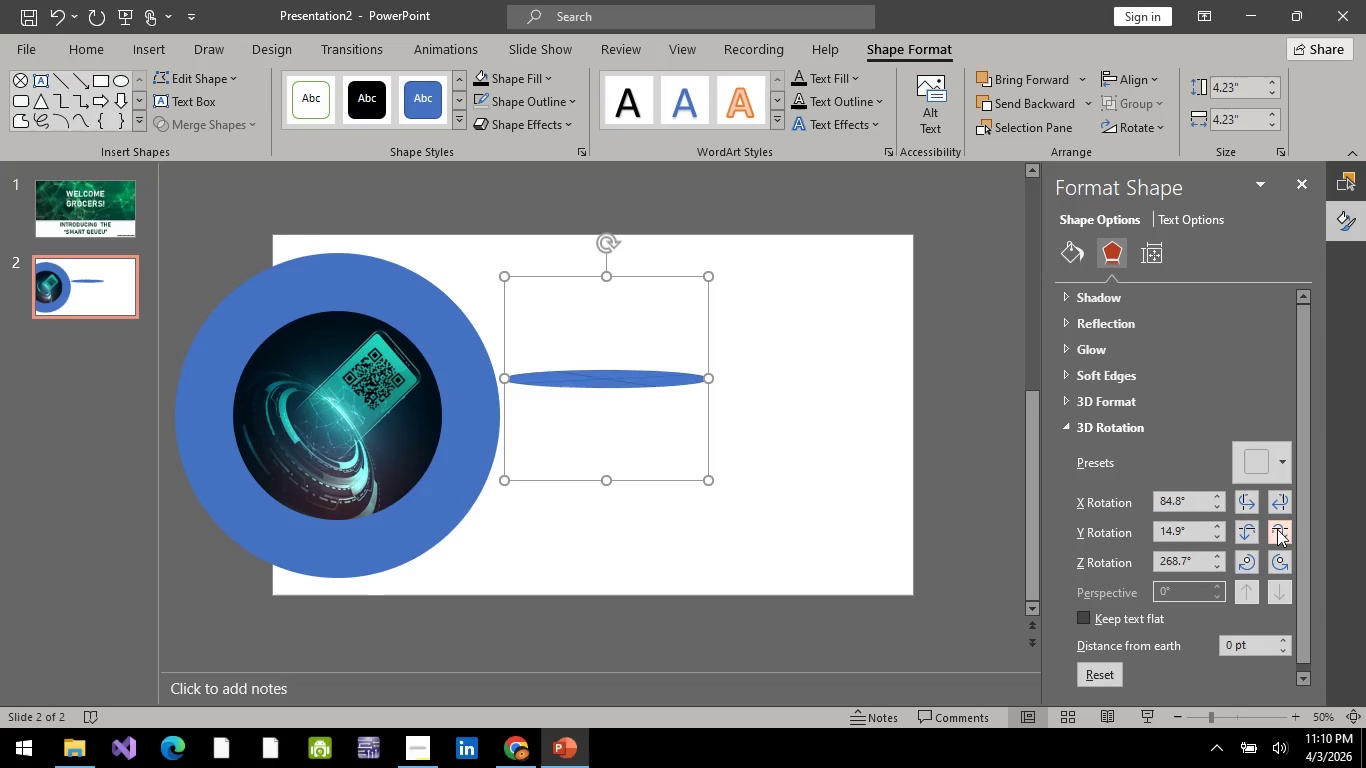 
key(Control+Z)
 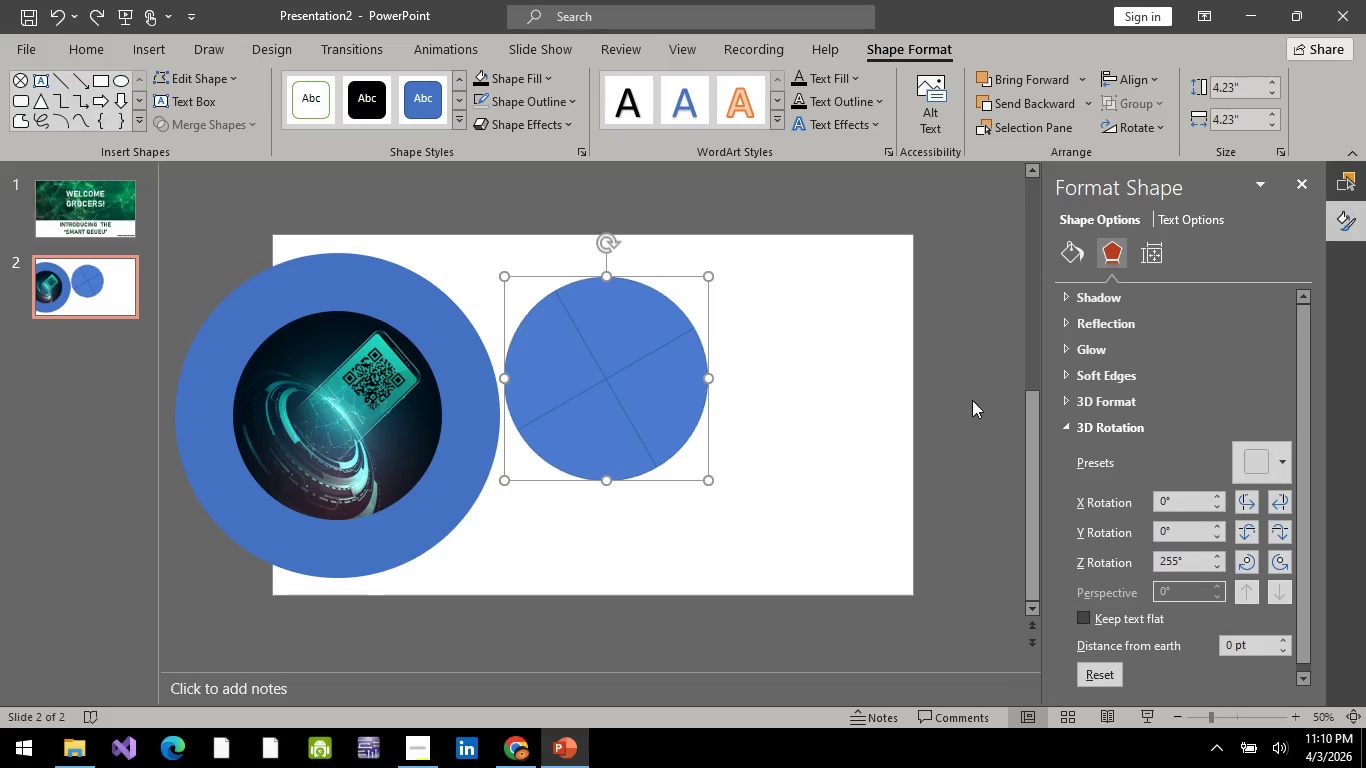 
wait(6.16)
 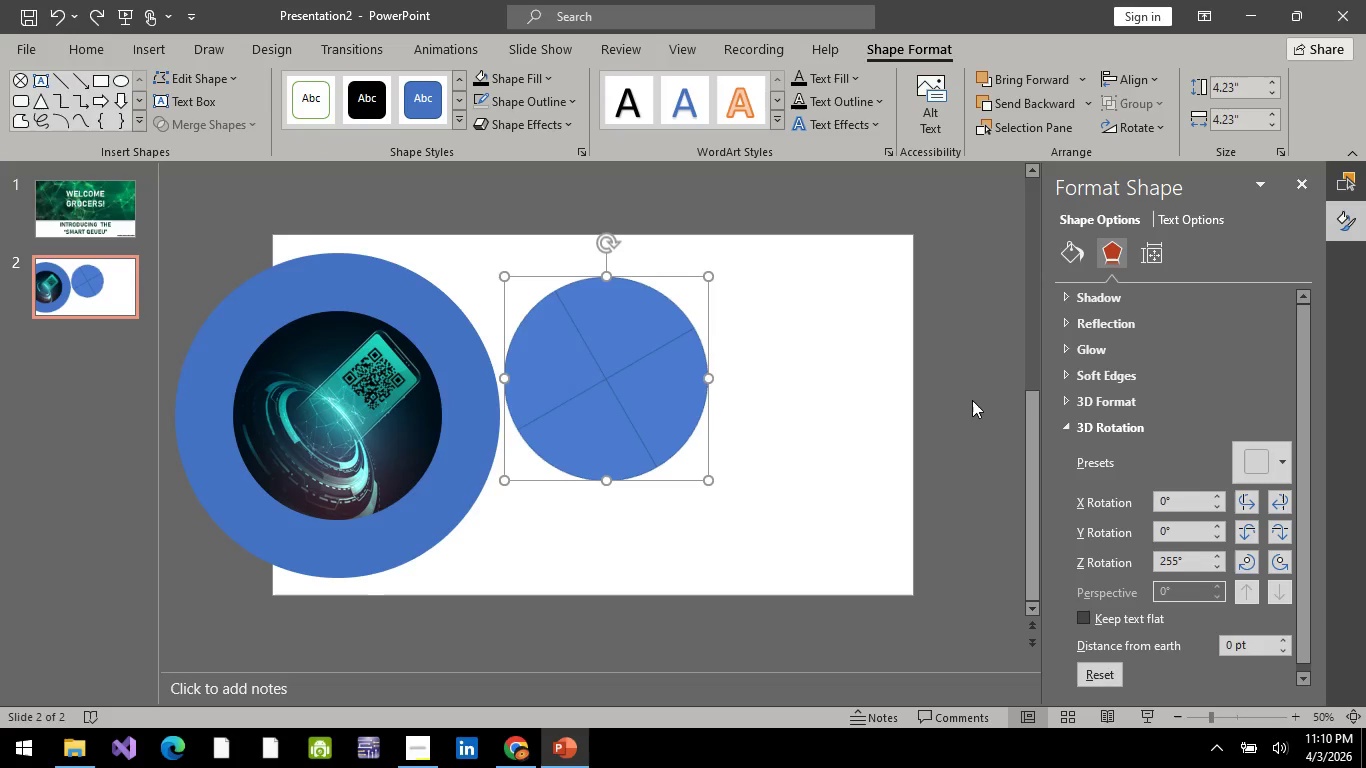 
double_click([1248, 532])
 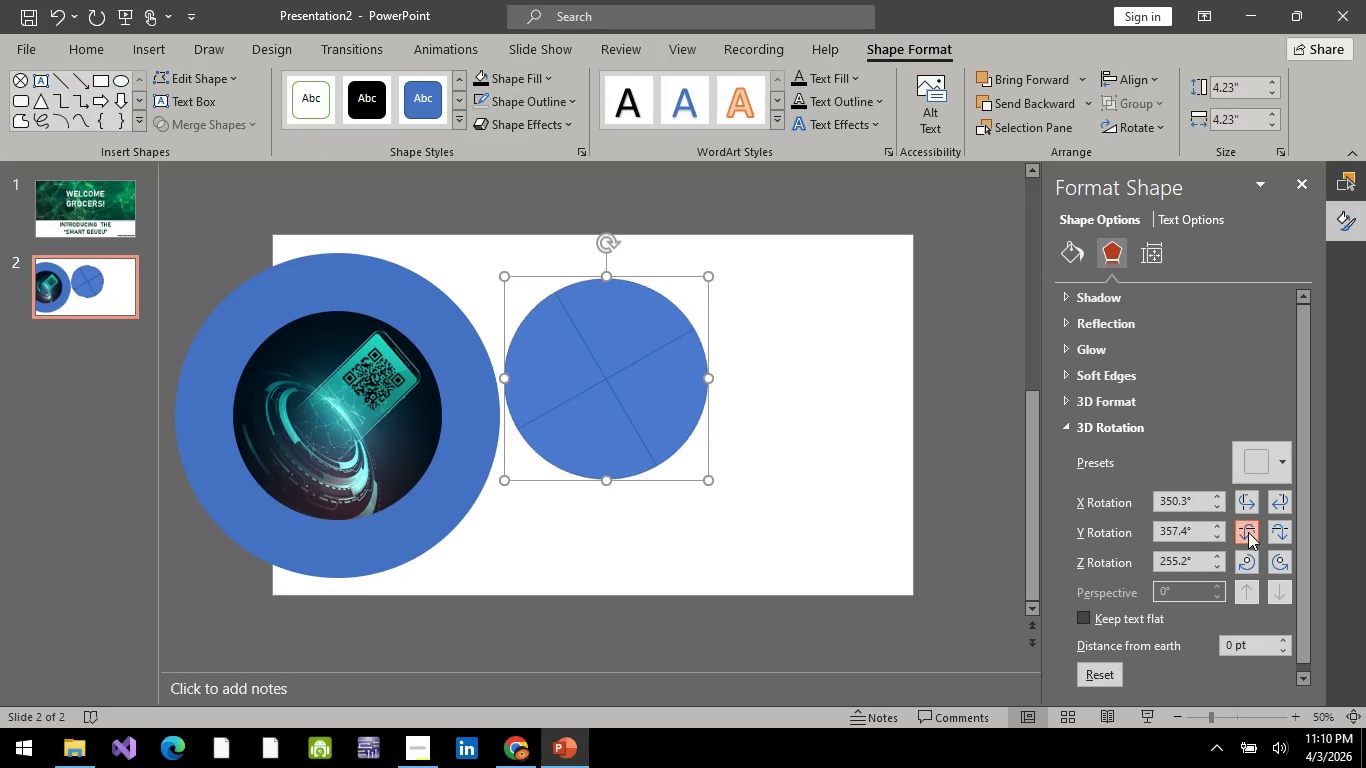 
double_click([1248, 532])
 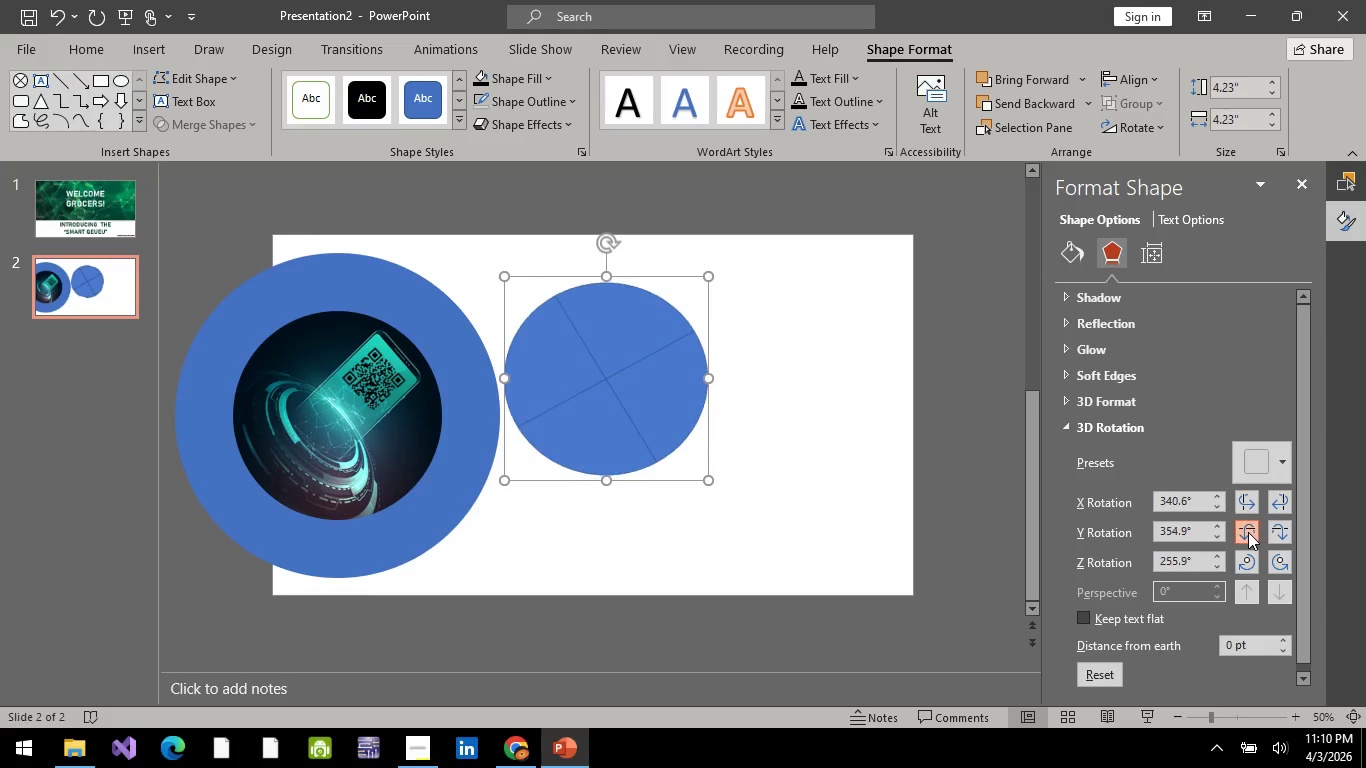 
triple_click([1248, 532])
 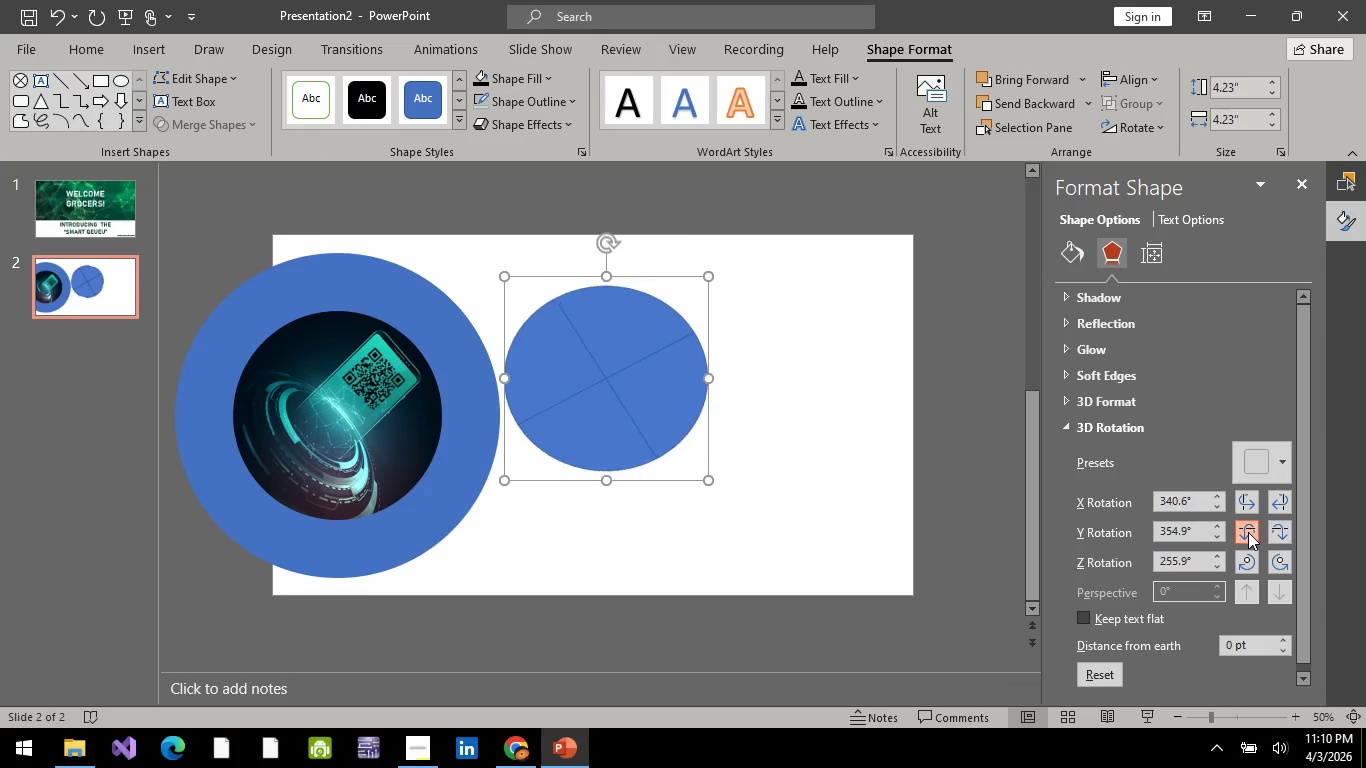 
triple_click([1248, 532])
 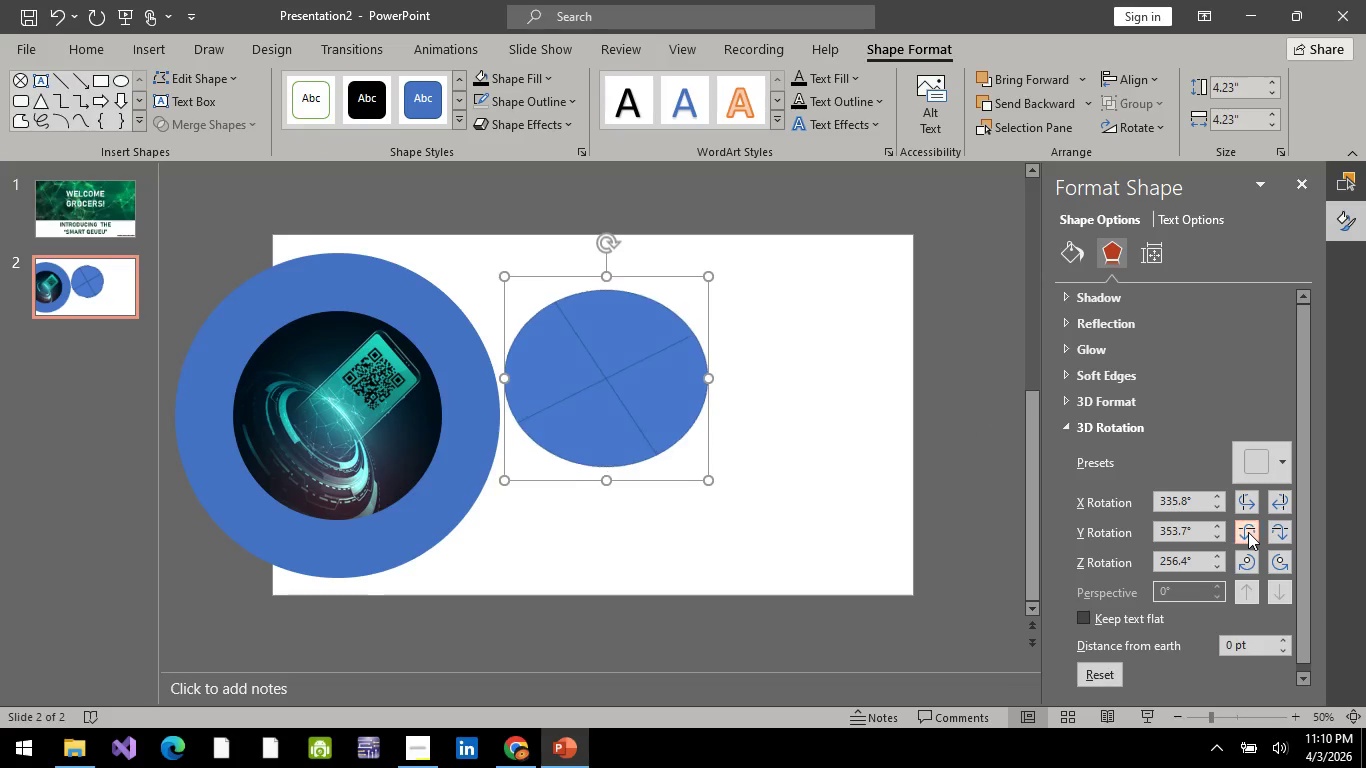 
triple_click([1248, 532])
 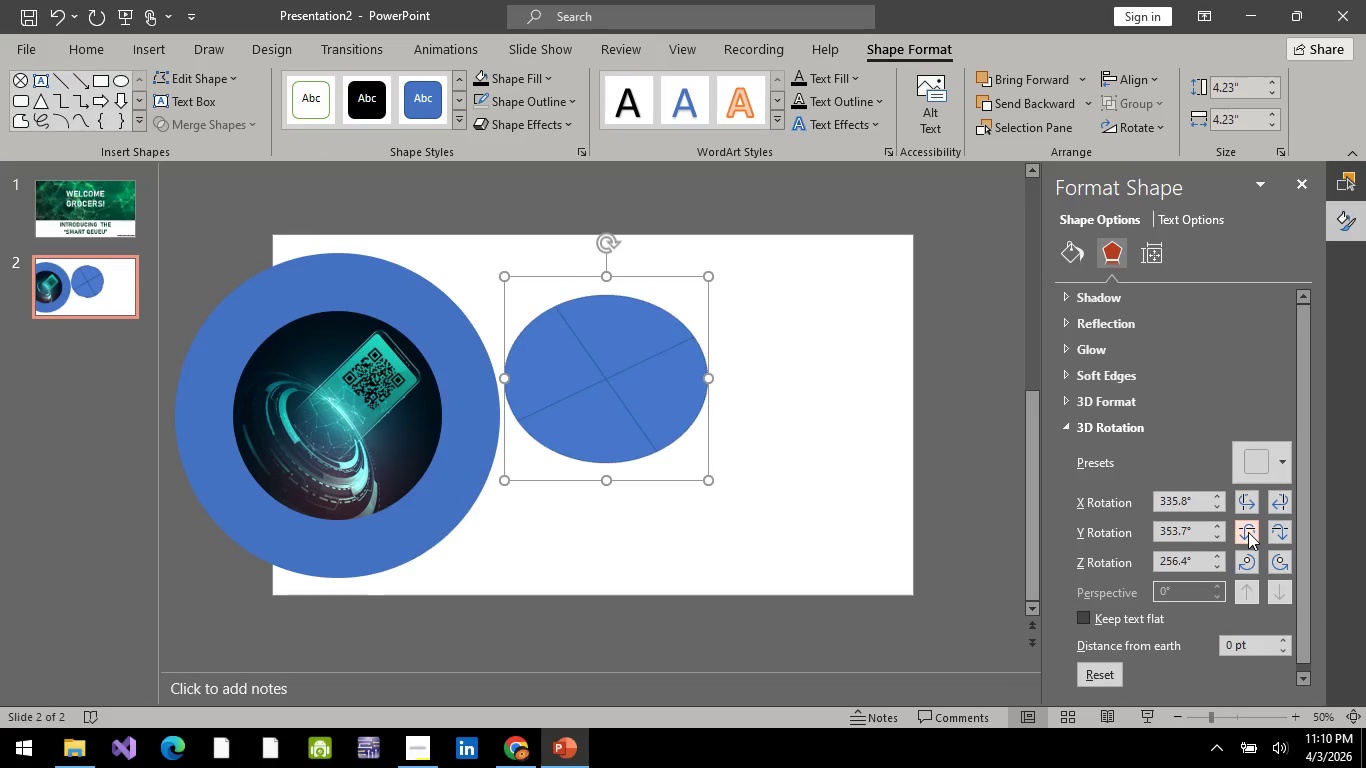 
triple_click([1248, 532])
 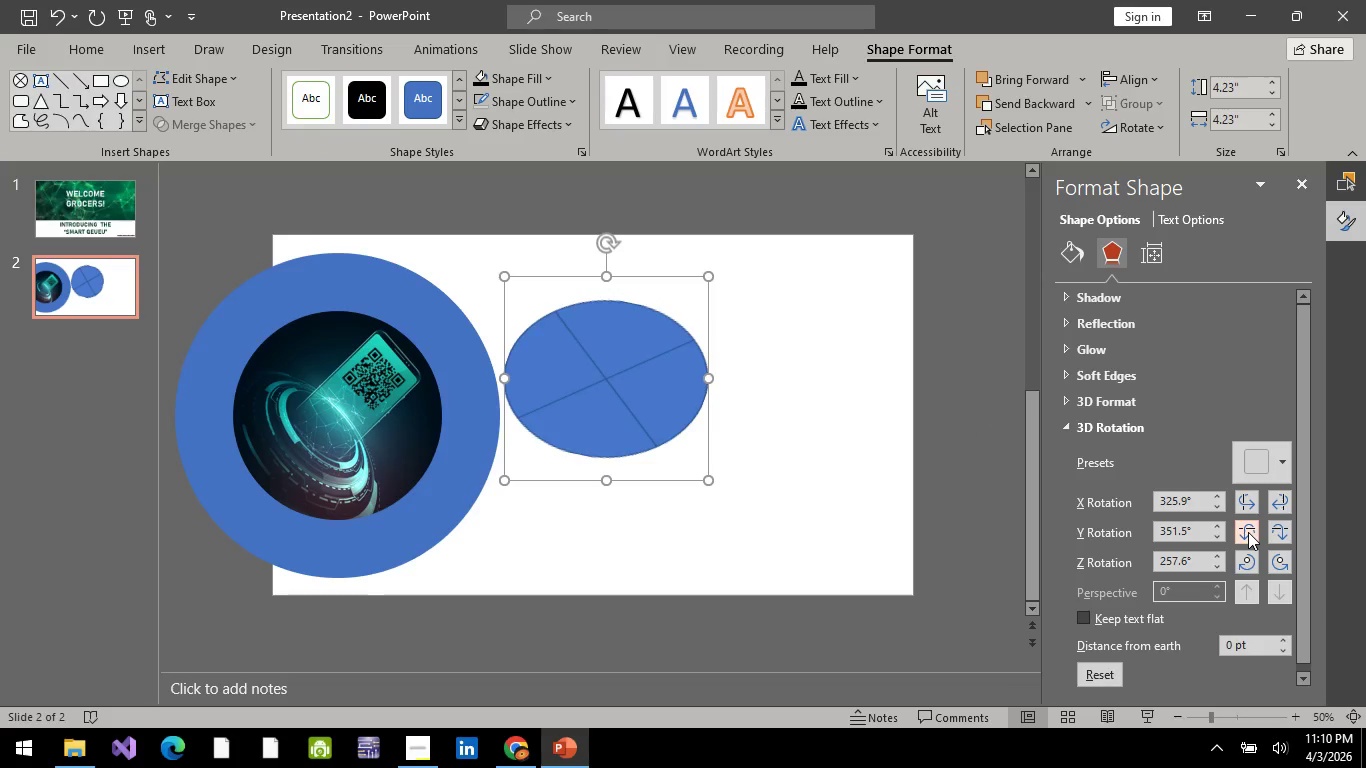 
triple_click([1248, 532])
 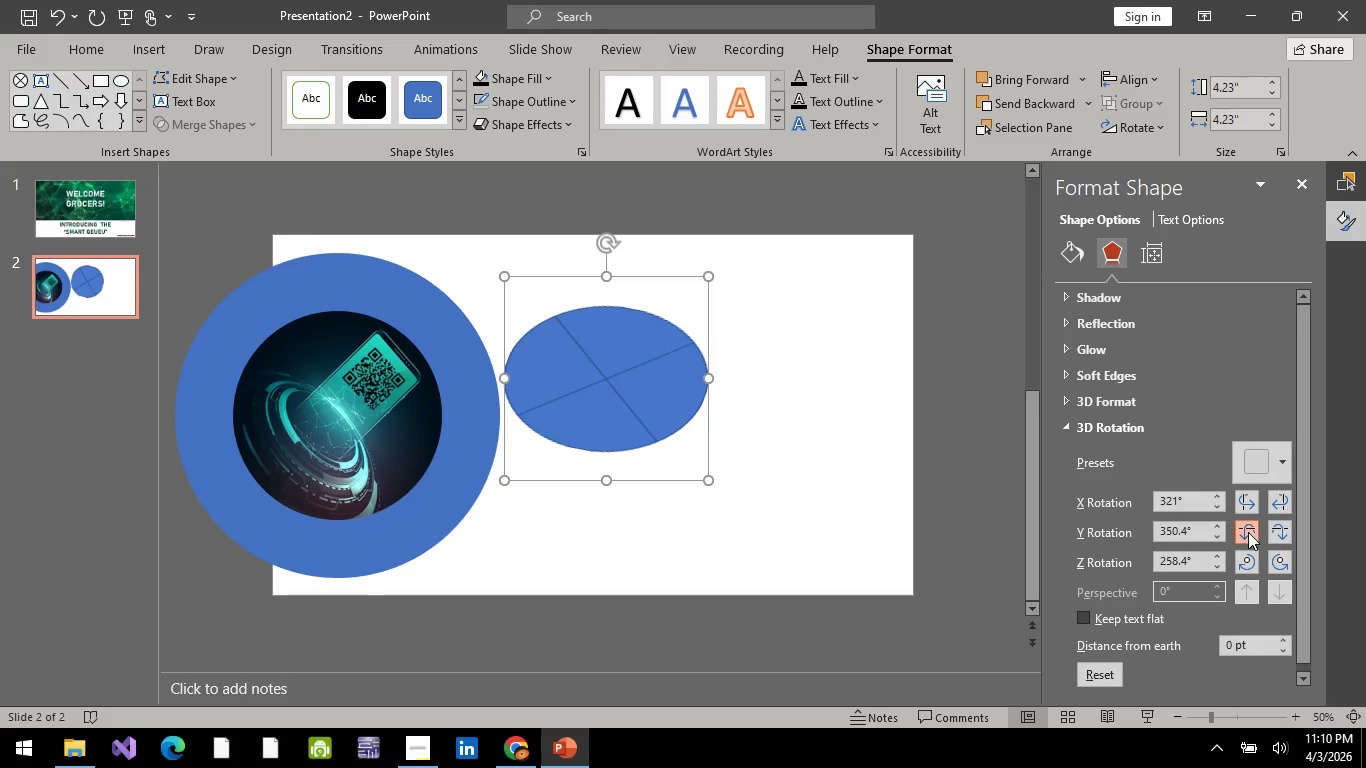 
triple_click([1248, 532])
 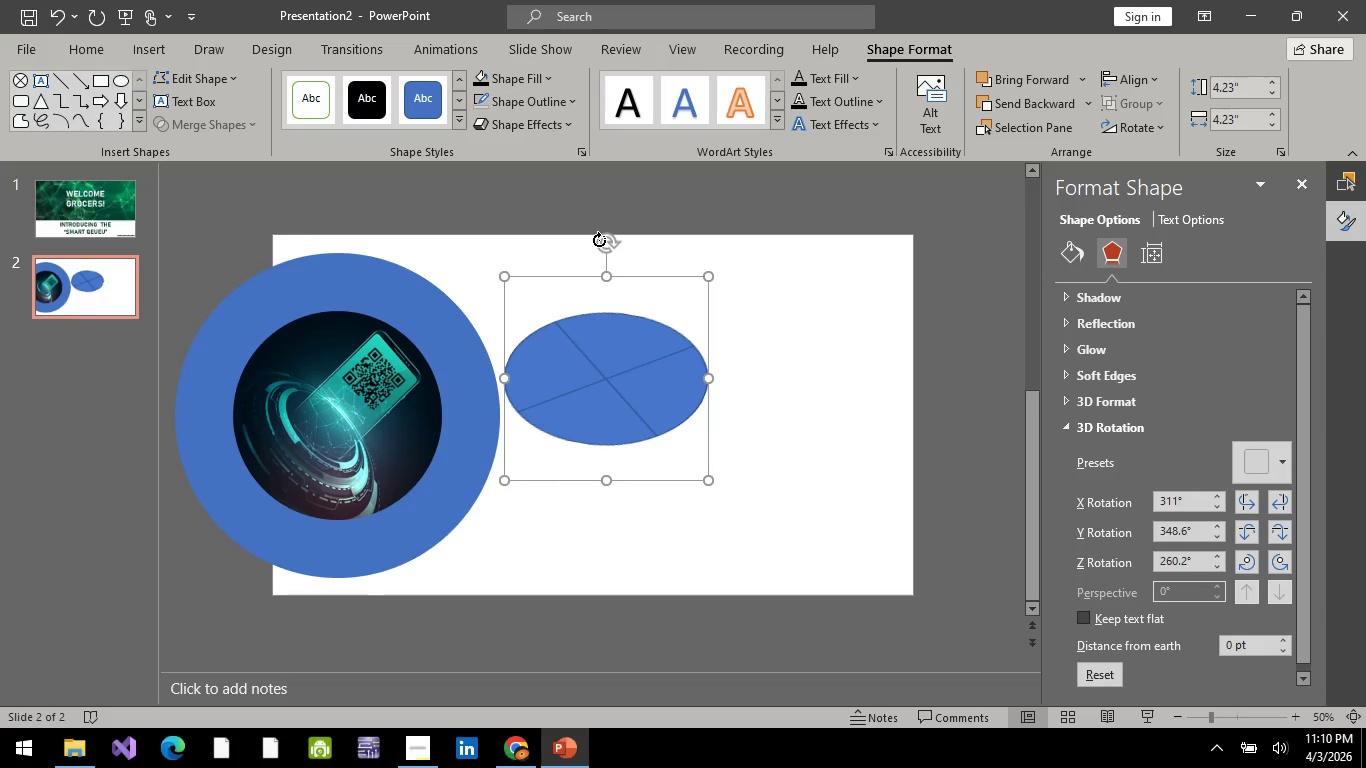 
left_click_drag(start_coordinate=[599, 240], to_coordinate=[554, 254])
 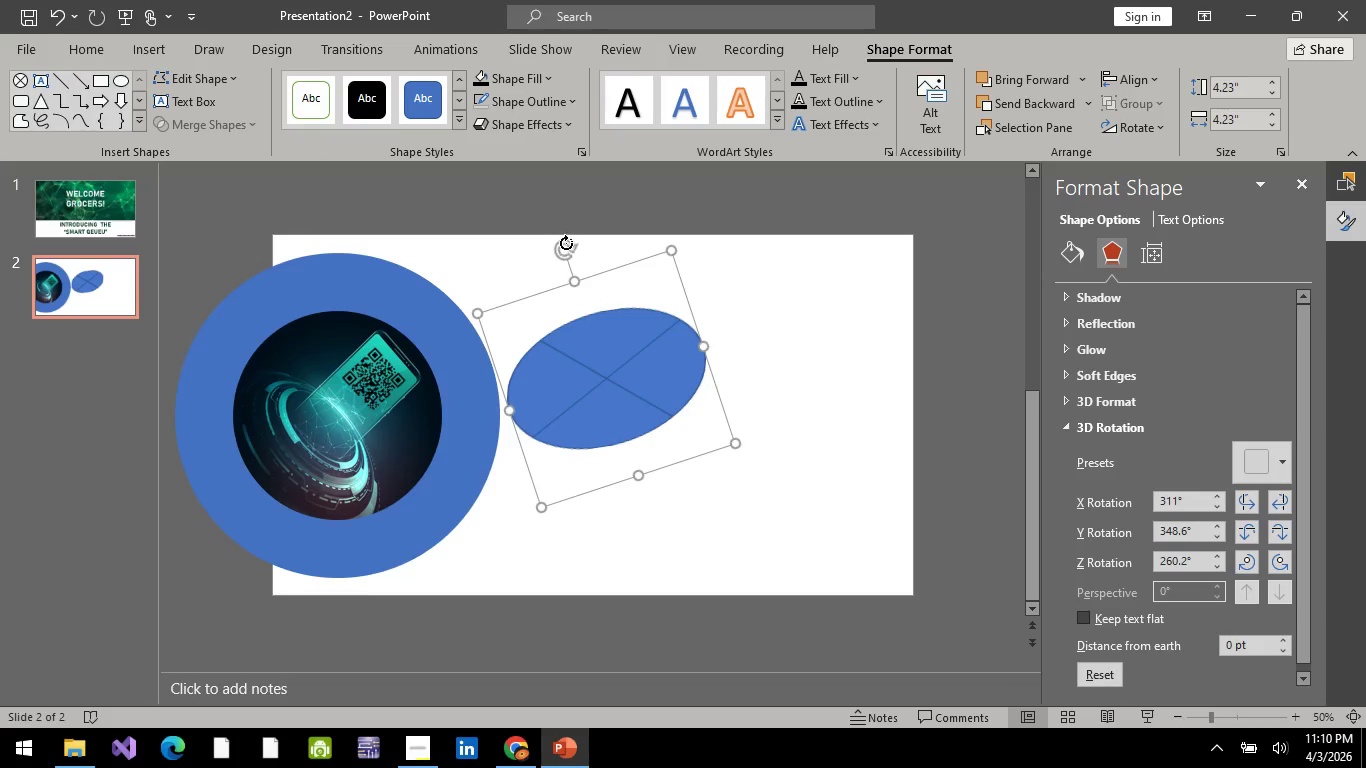 
left_click_drag(start_coordinate=[566, 243], to_coordinate=[548, 252])
 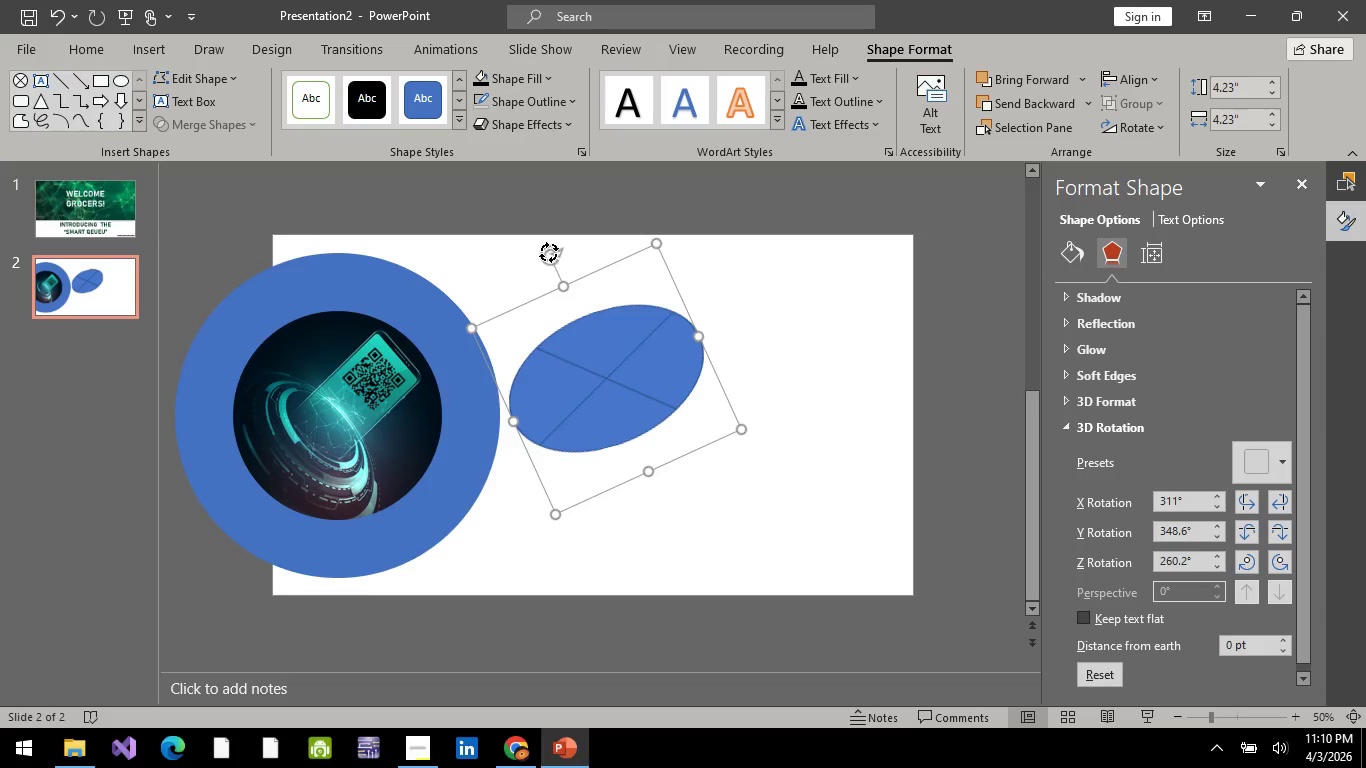 
left_click_drag(start_coordinate=[548, 252], to_coordinate=[532, 260])
 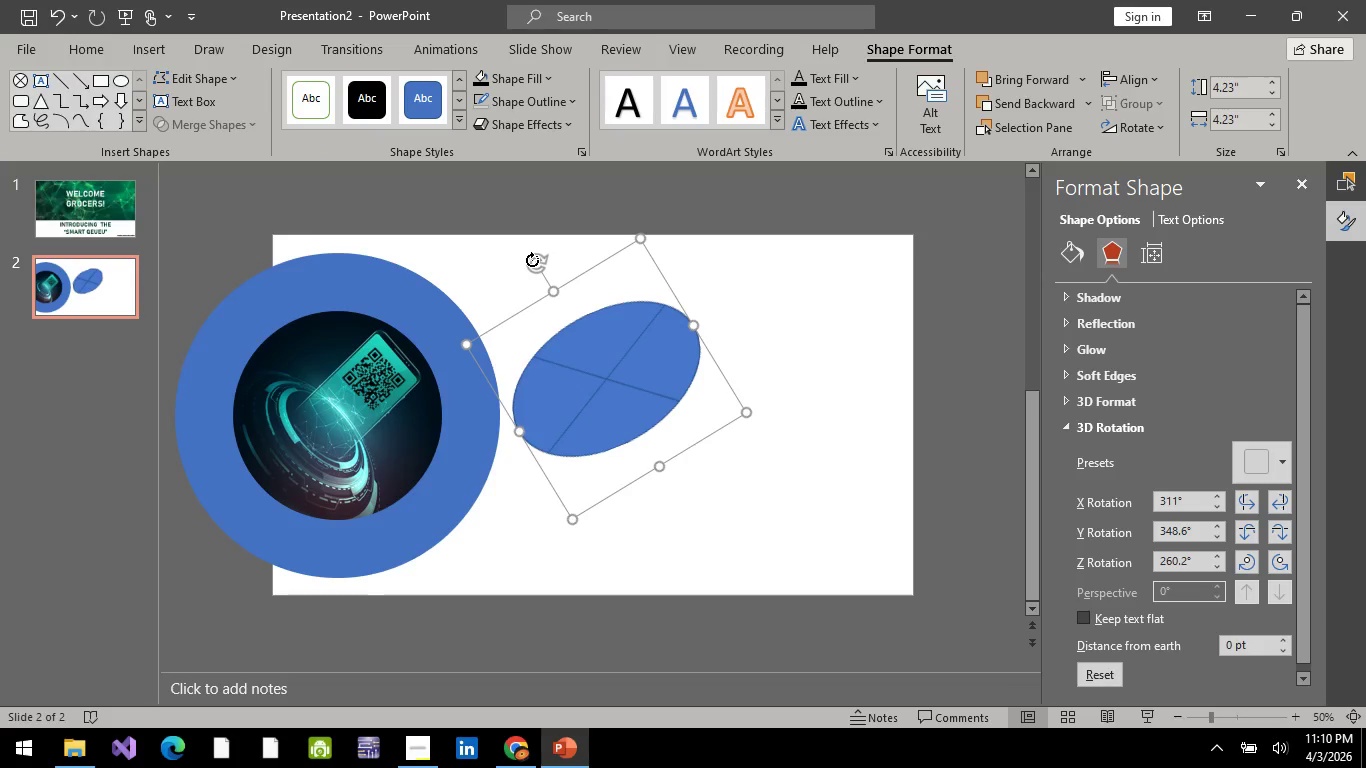 
key(Control+Z)
 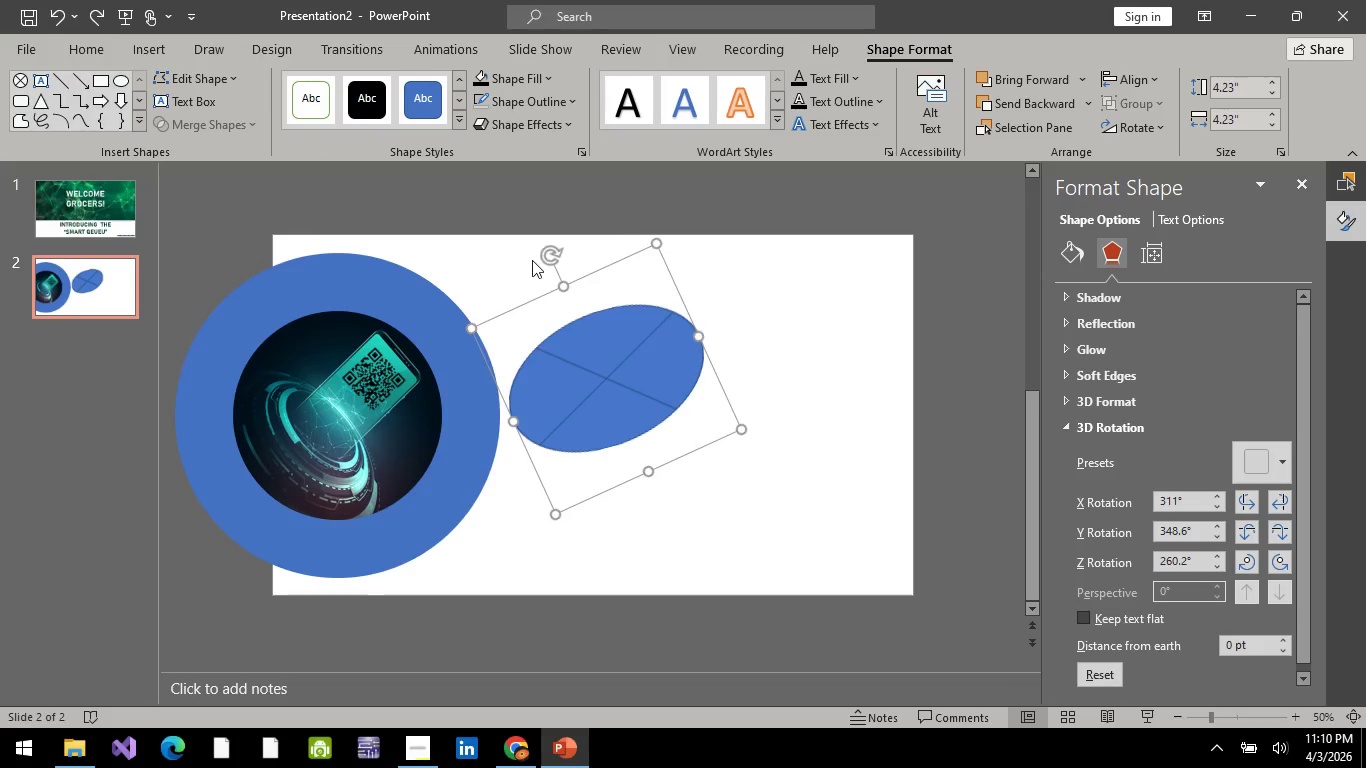 
key(Control+Z)
 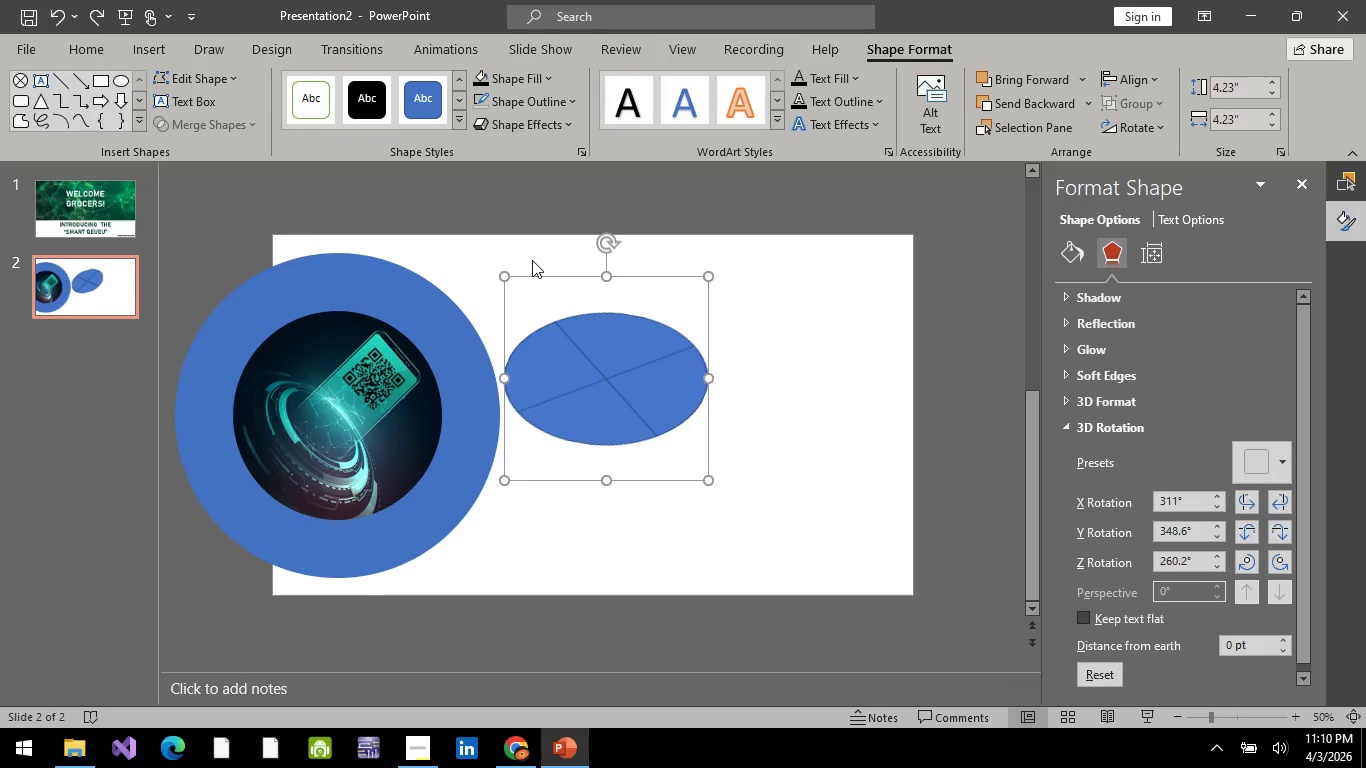 
key(Control+Z)
 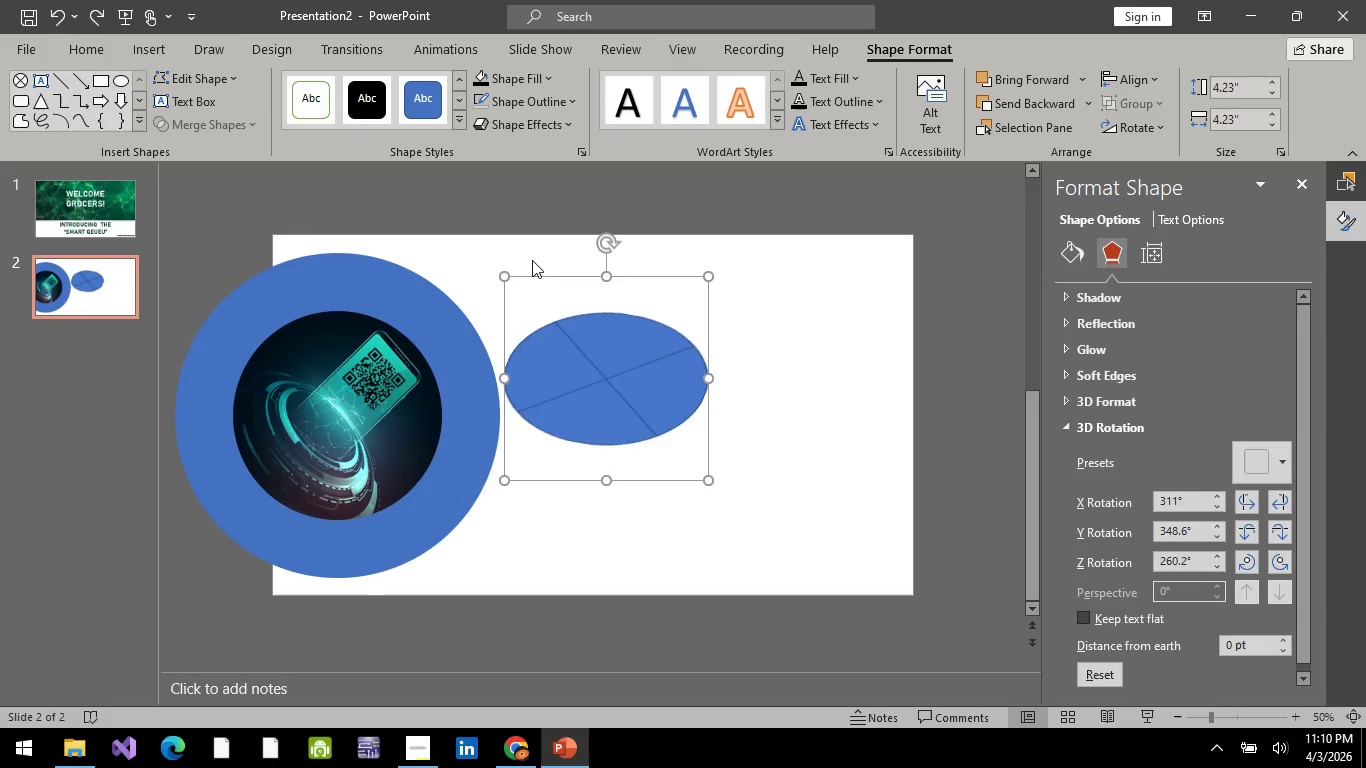 
key(Control+Z)
 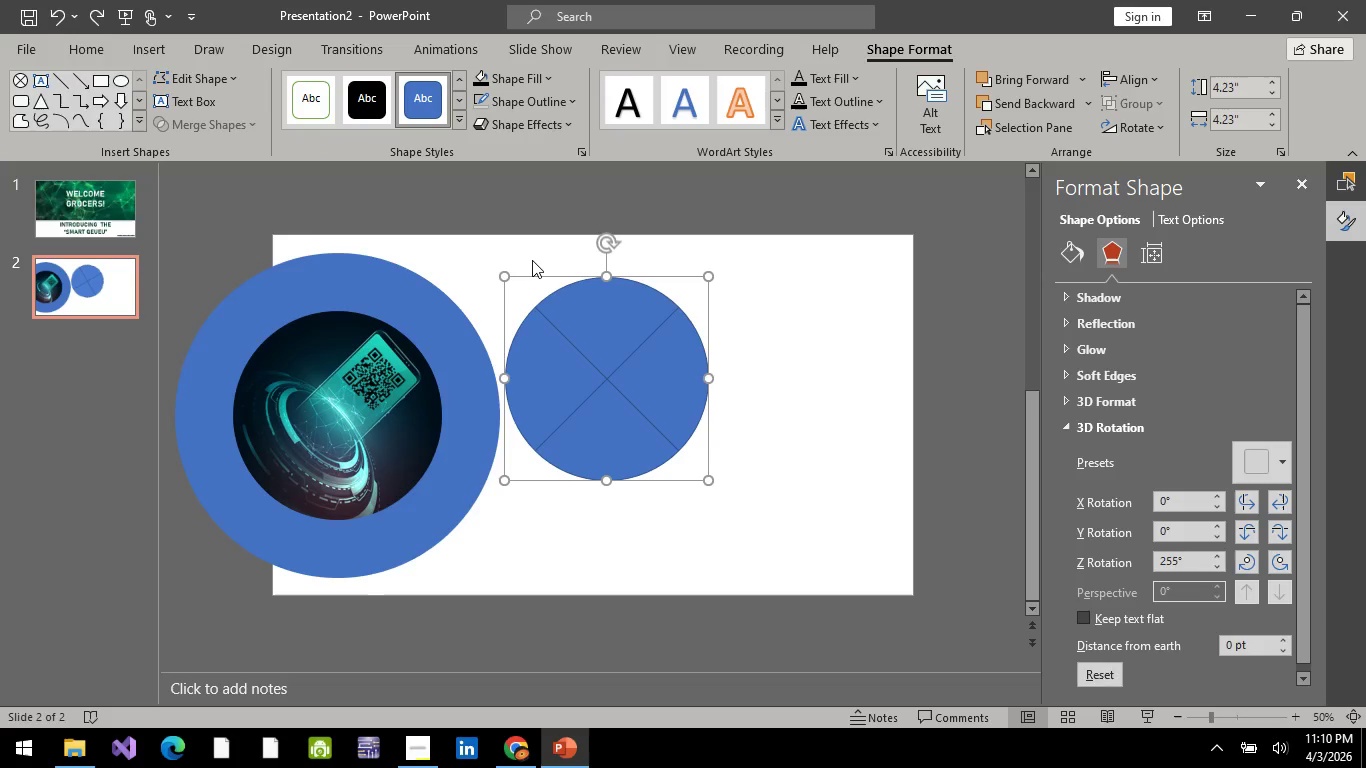 
key(Control+Z)
 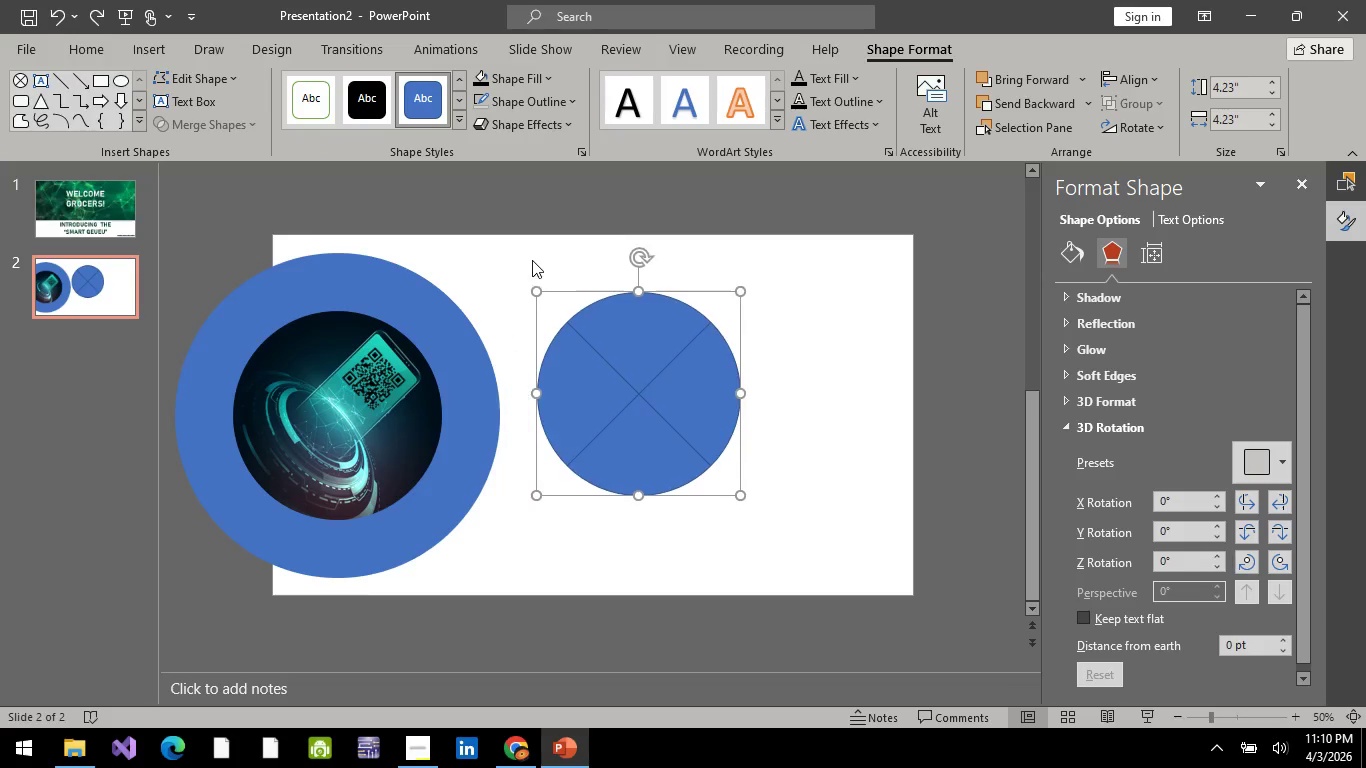 
key(Control+Z)
 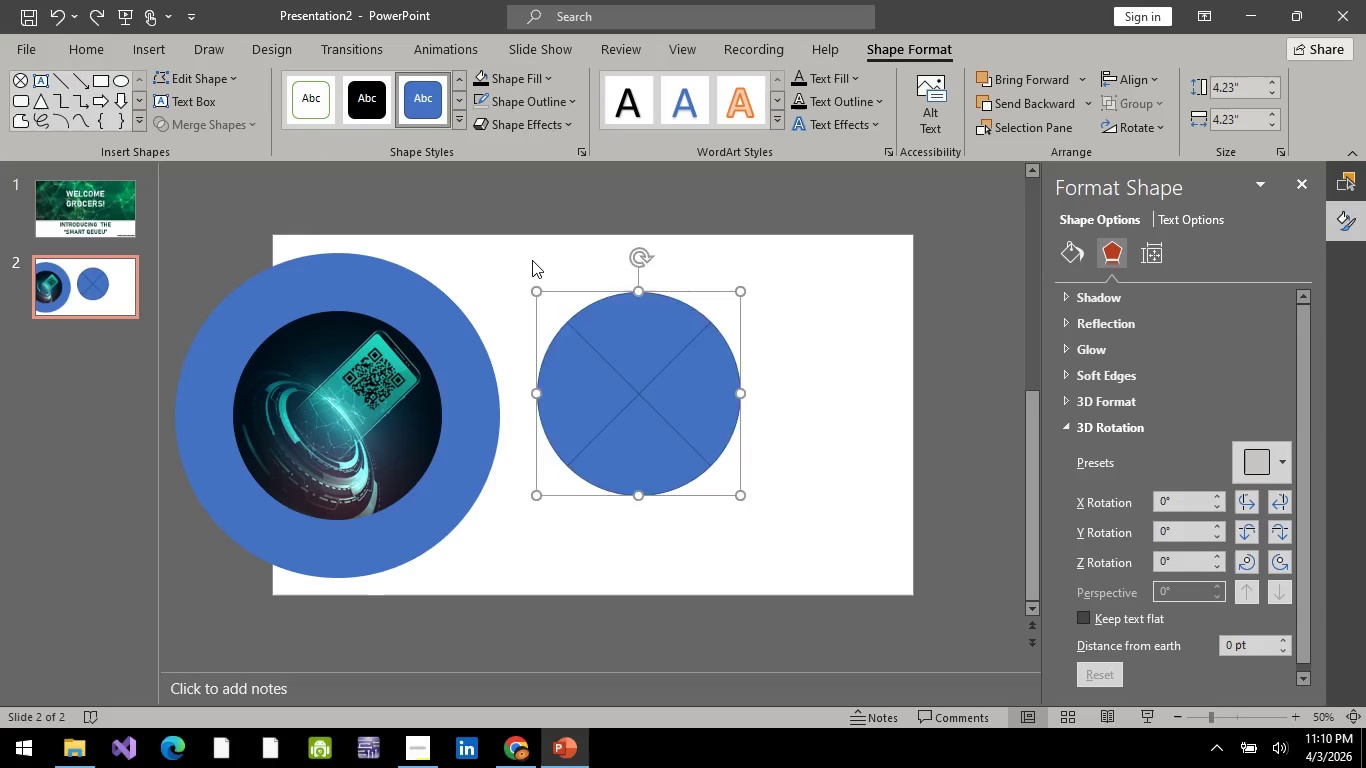 
key(Control+Z)
 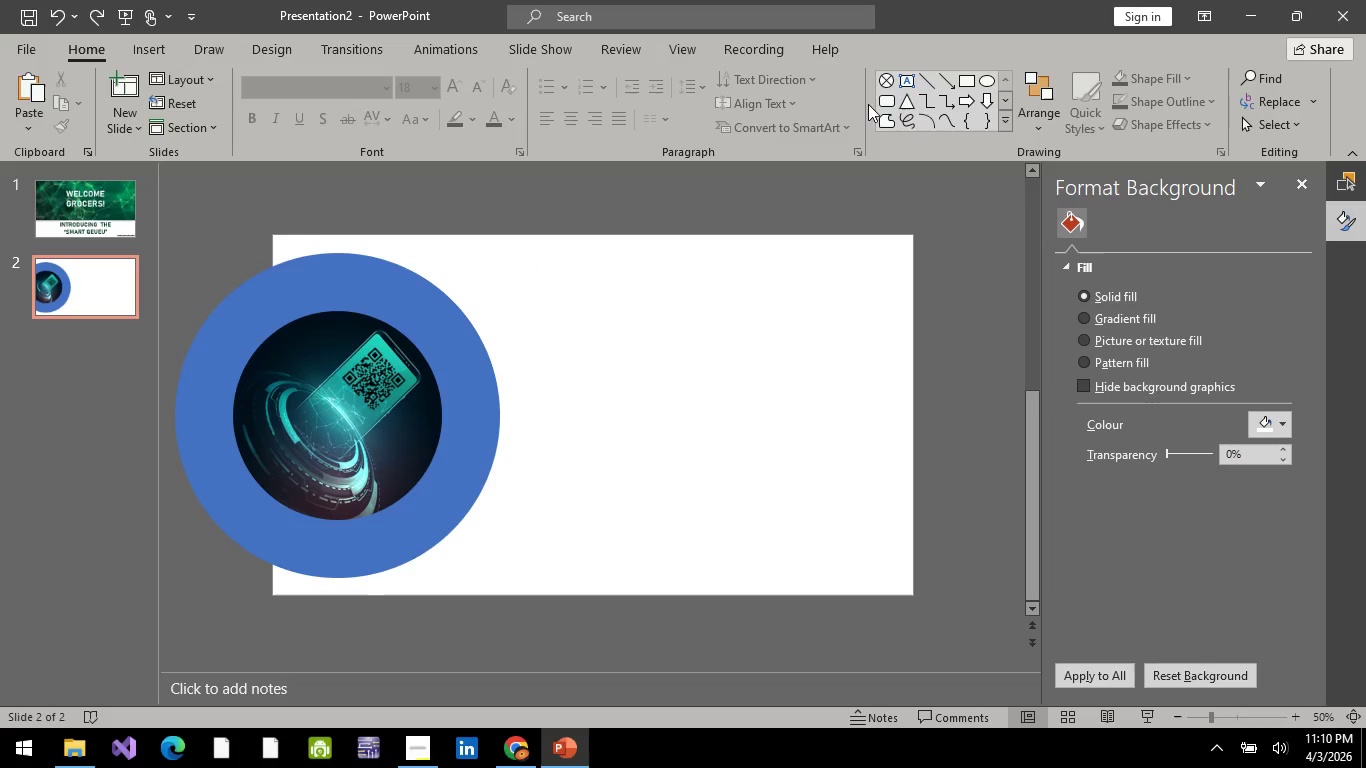 
left_click([880, 83])
 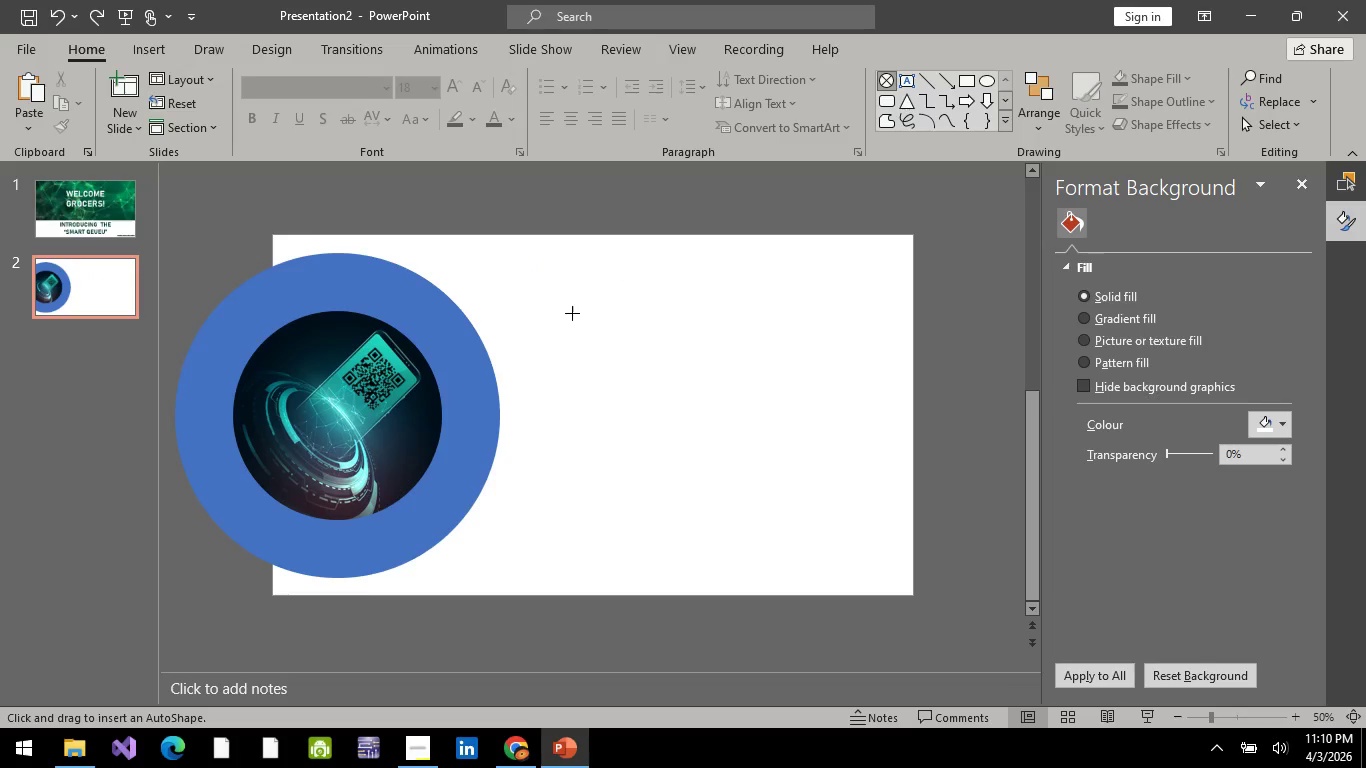 
left_click_drag(start_coordinate=[572, 313], to_coordinate=[755, 502])
 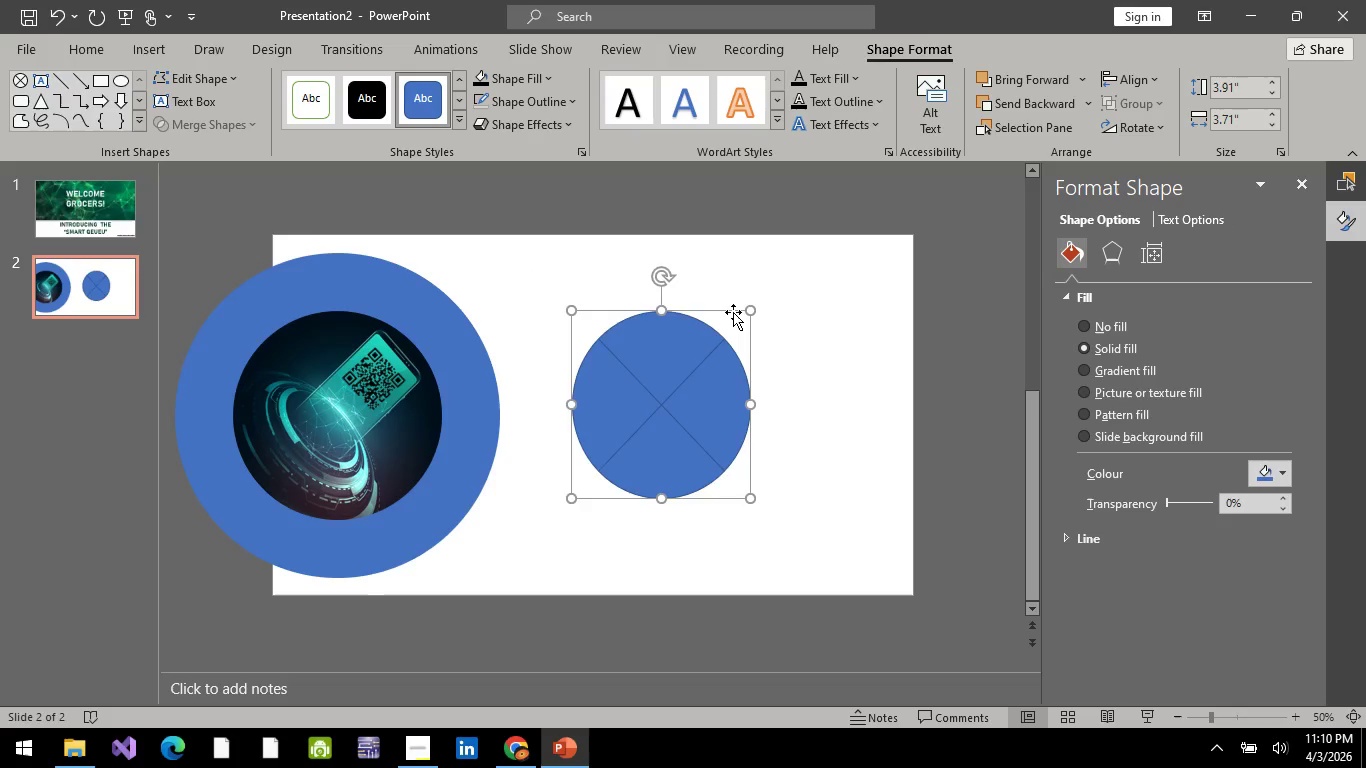 
key(Delete)
 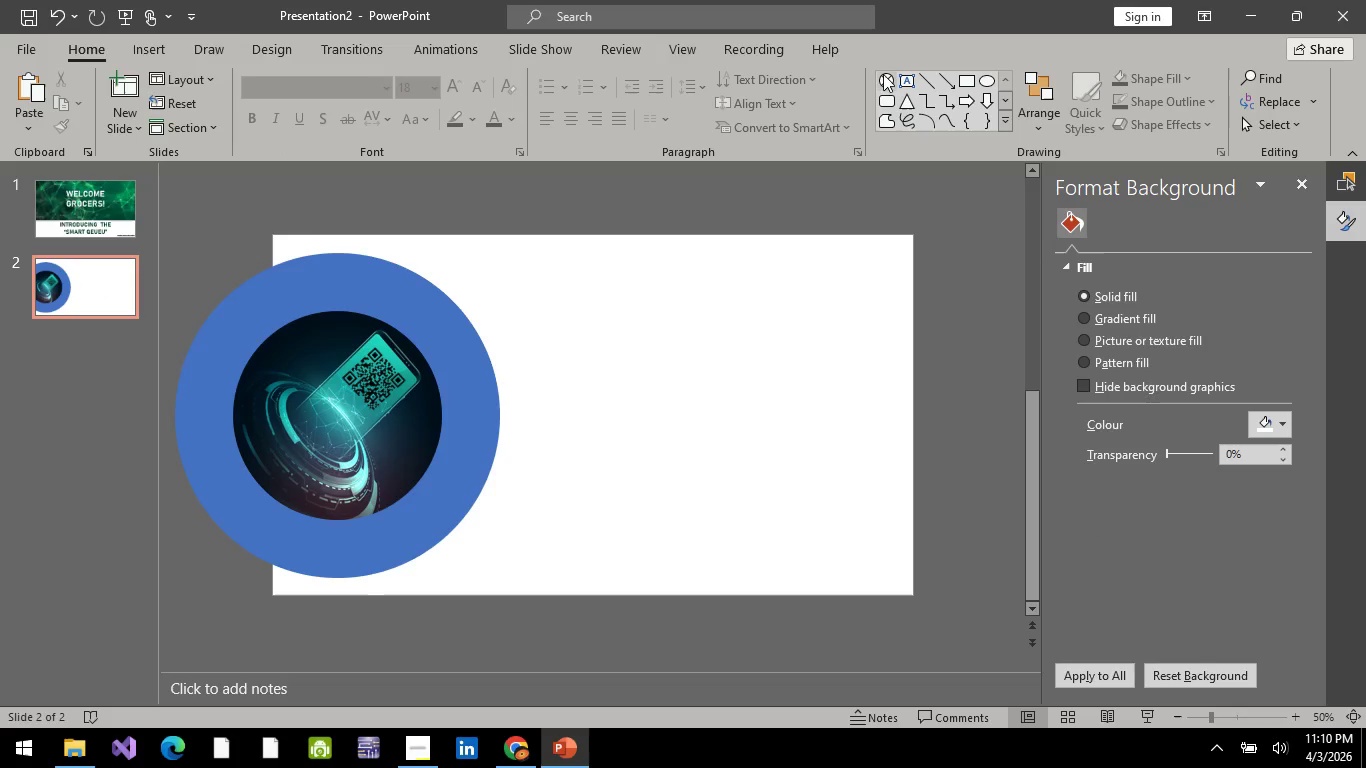 
left_click([884, 76])
 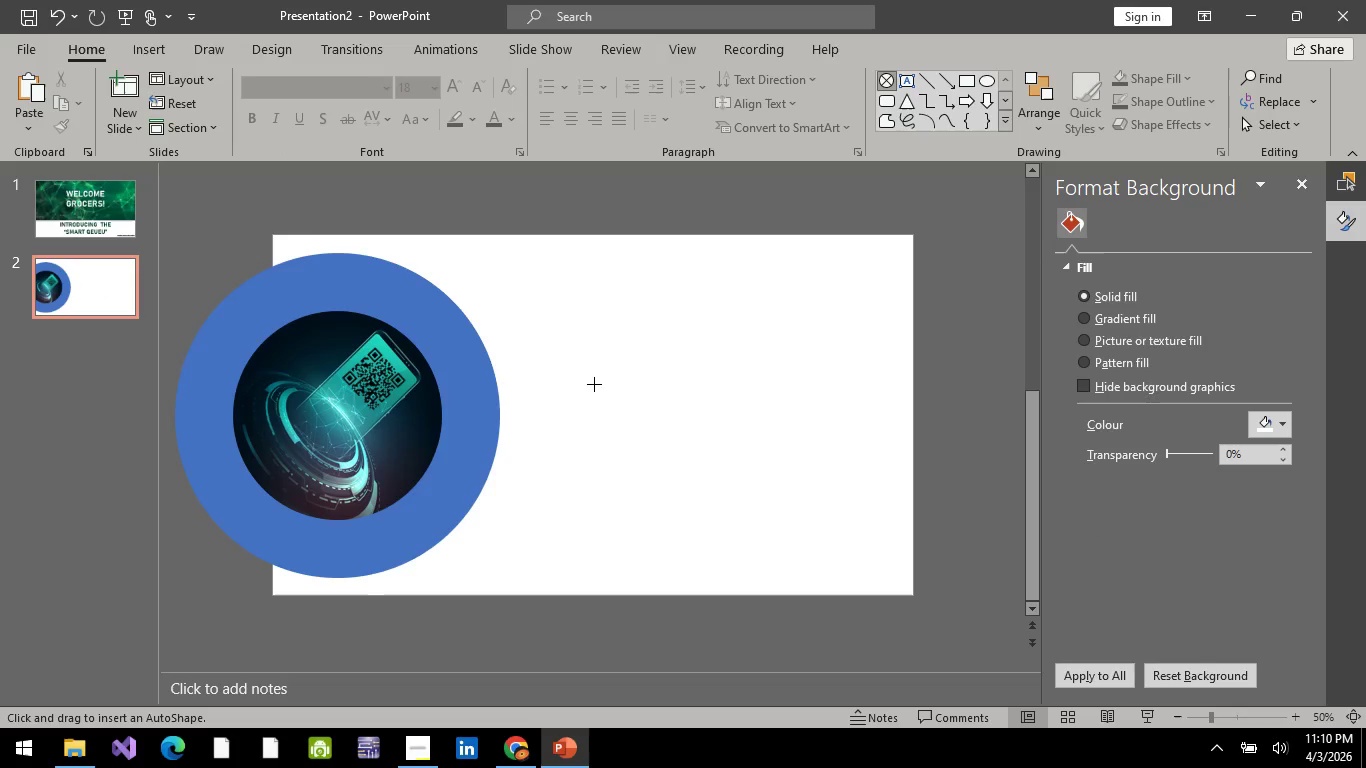 
hold_key(key=ShiftLeft, duration=1.5)
left_click_drag(start_coordinate=[564, 312], to_coordinate=[770, 523])
 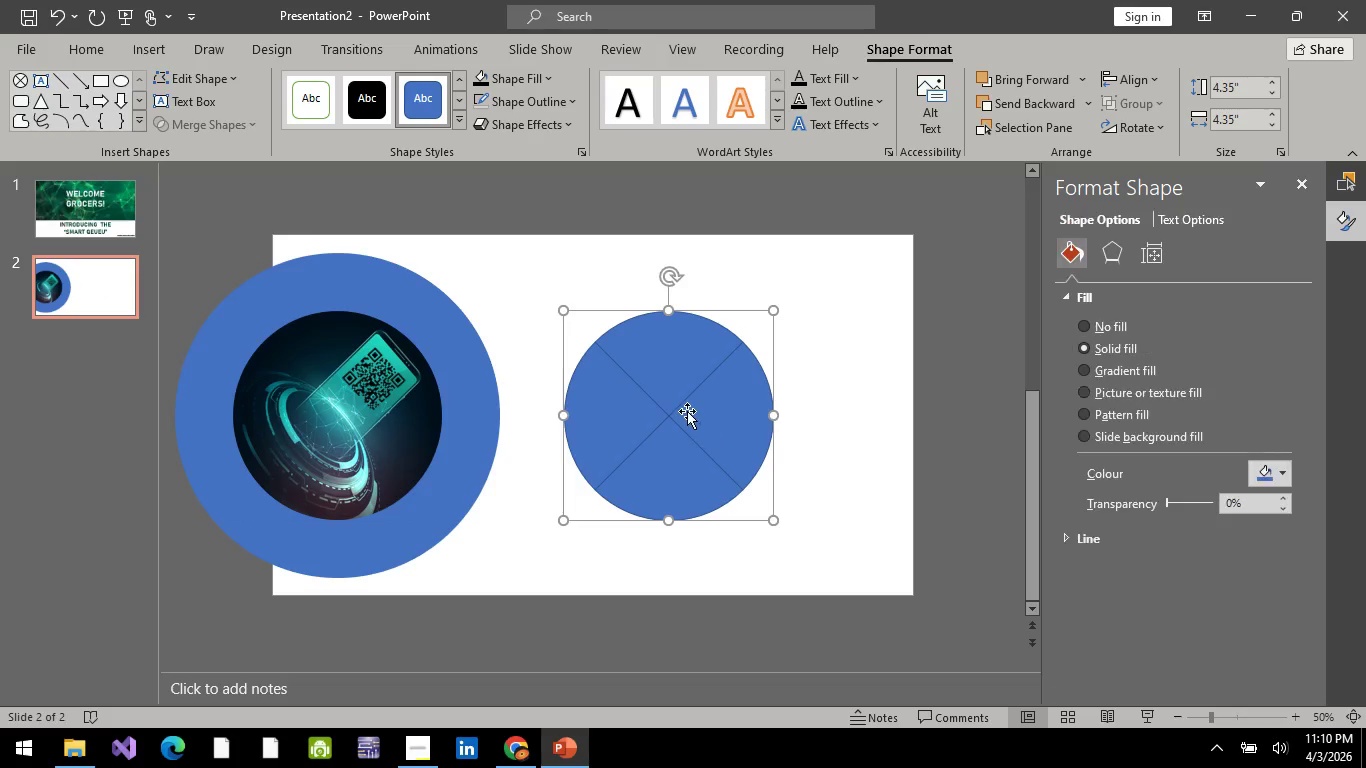 
hold_key(key=ShiftLeft, duration=1.05)
 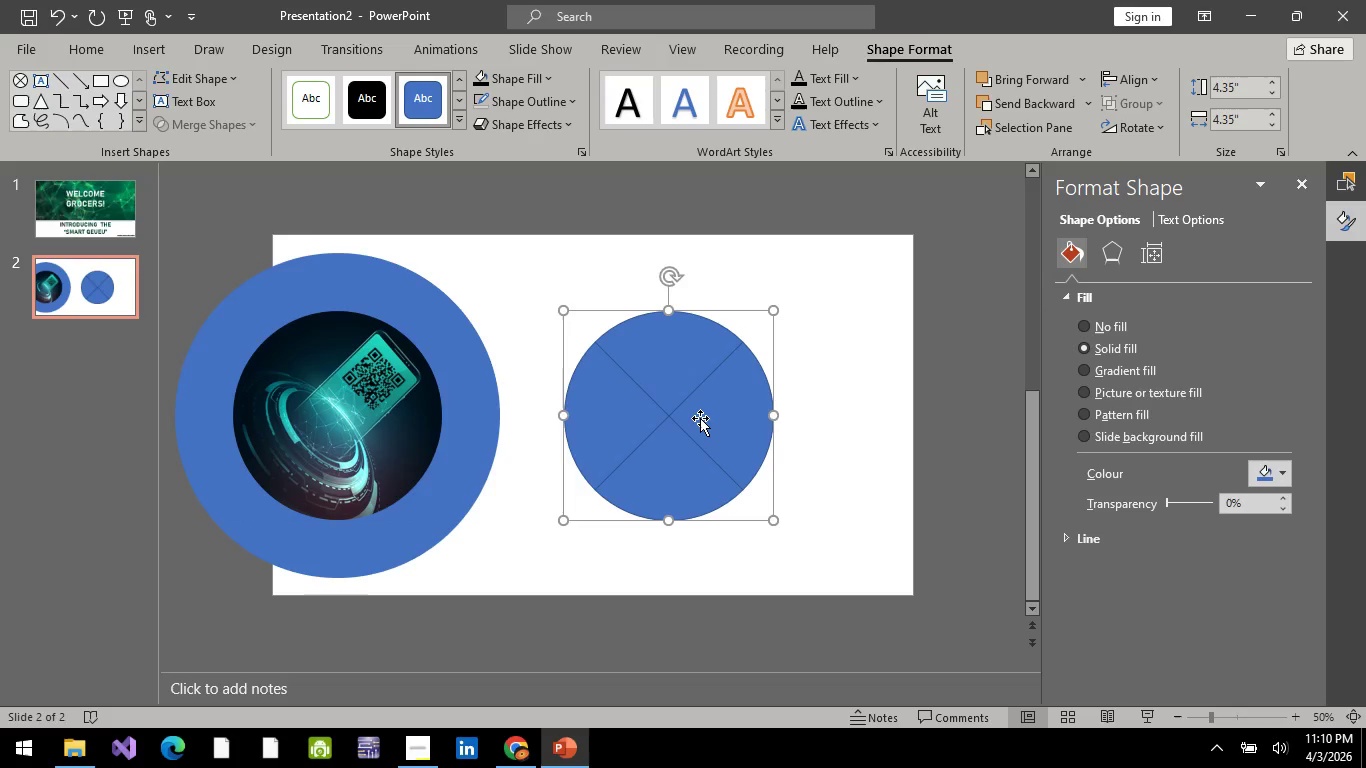 
left_click_drag(start_coordinate=[700, 418], to_coordinate=[684, 392])
 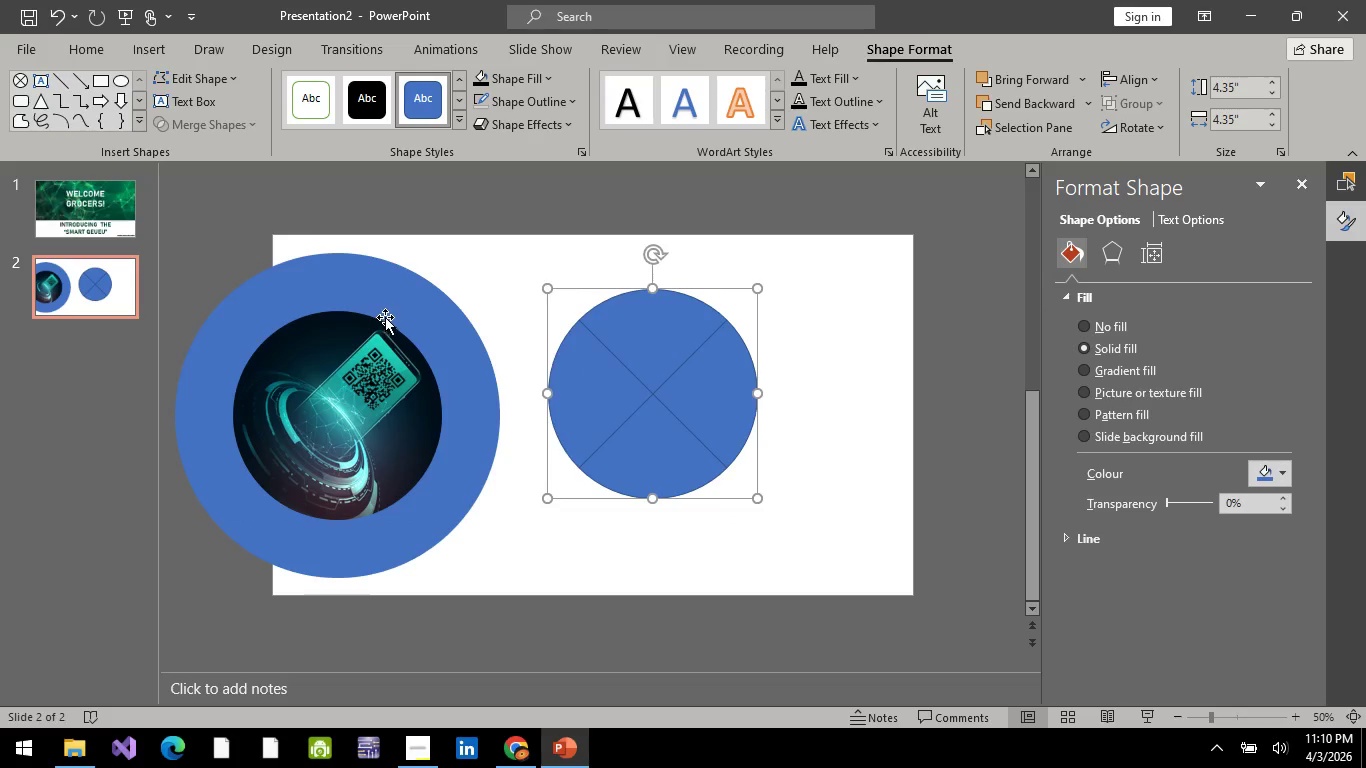 
left_click([385, 317])
 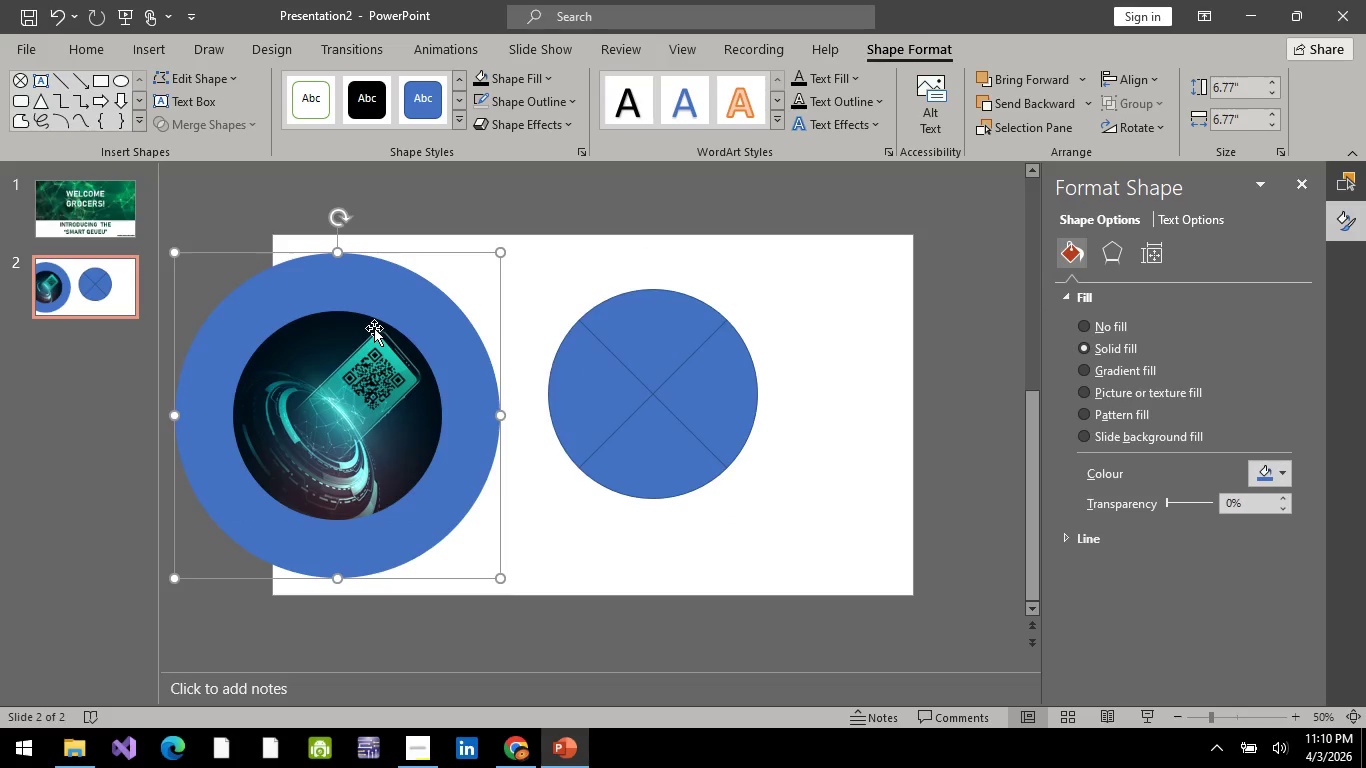 
key(Delete)
 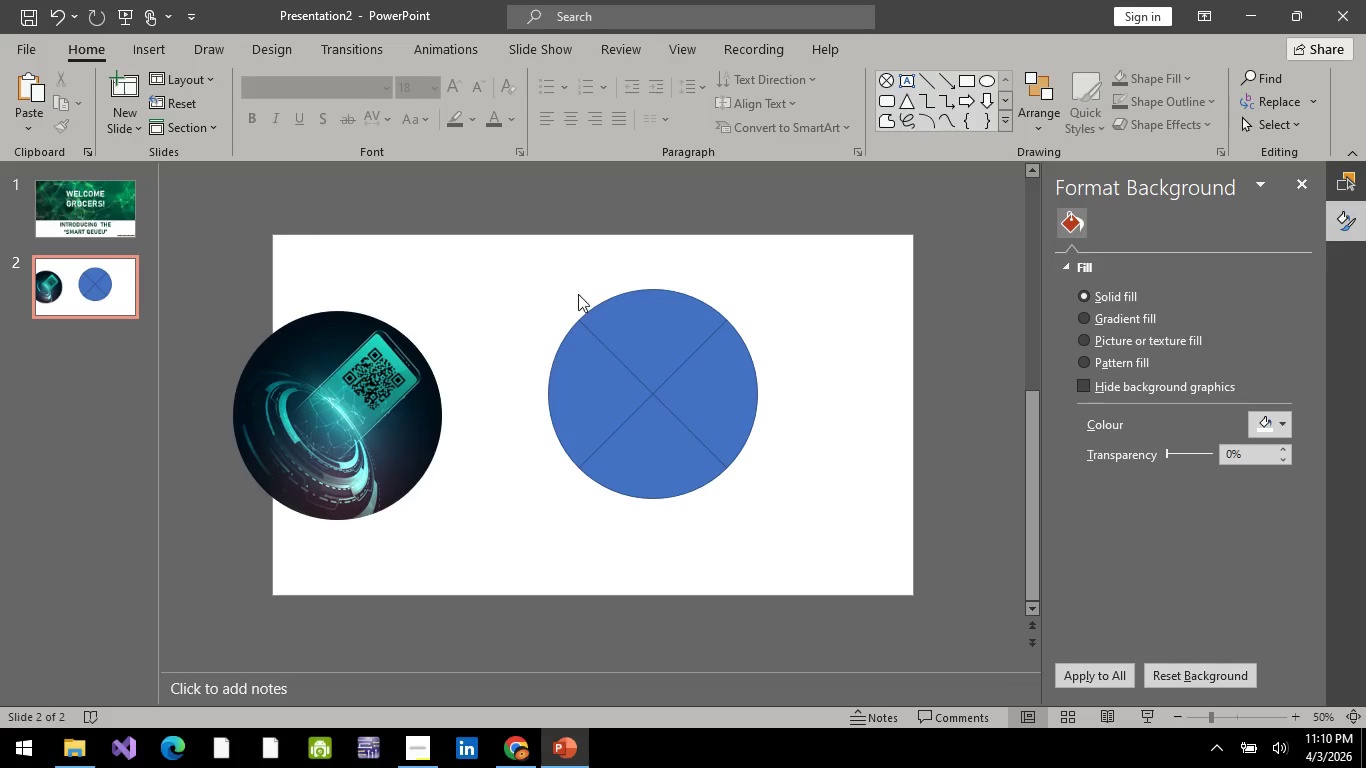 
left_click_drag(start_coordinate=[684, 404], to_coordinate=[1160, 257])
 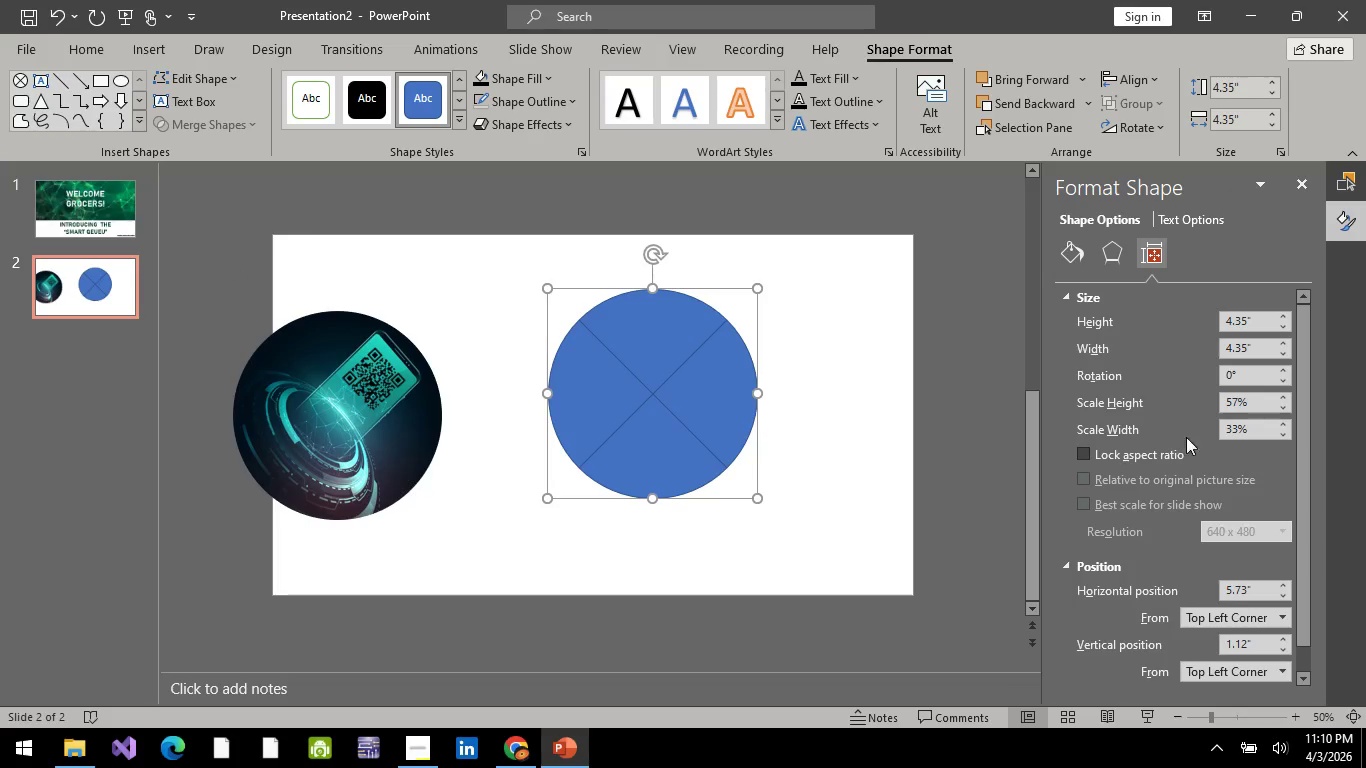 
left_click([1160, 257])
 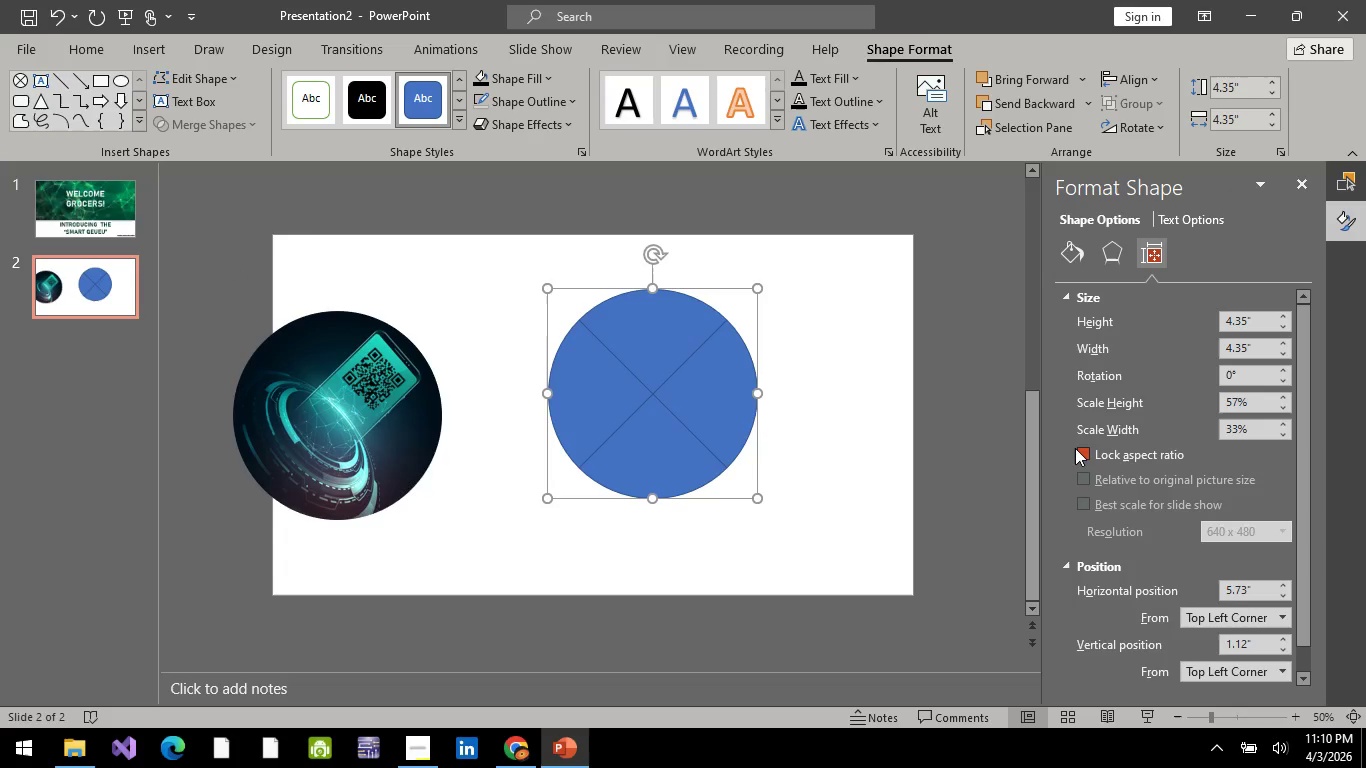 
left_click([1078, 448])
 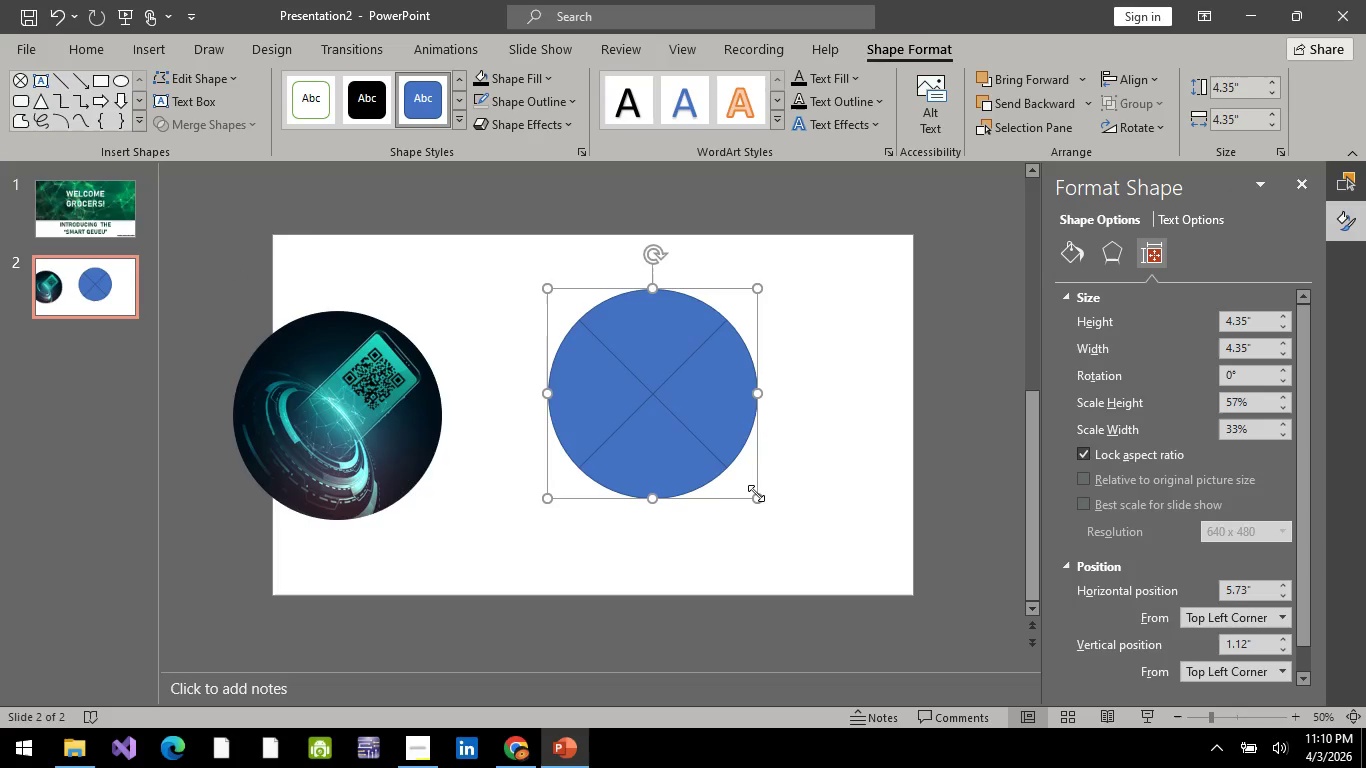 
left_click_drag(start_coordinate=[756, 493], to_coordinate=[848, 519])
 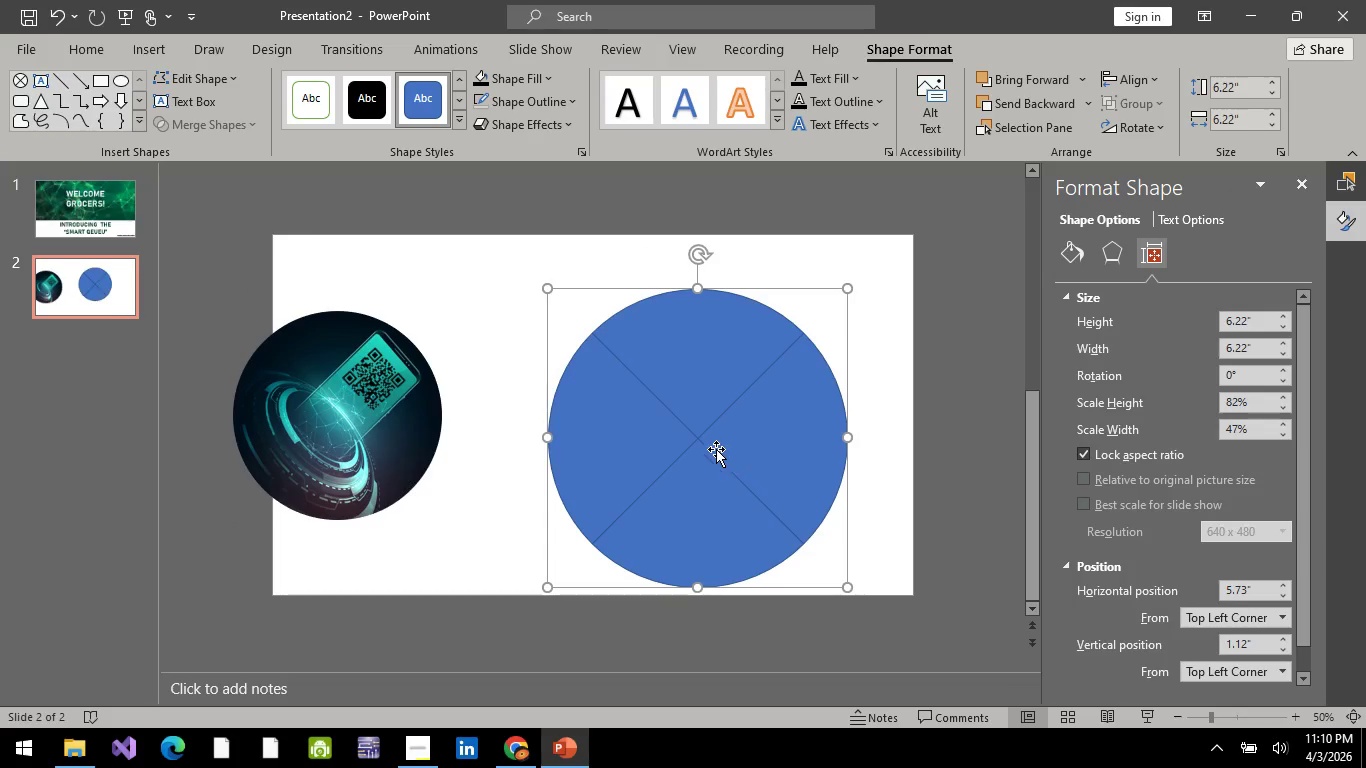 
left_click([716, 449])
 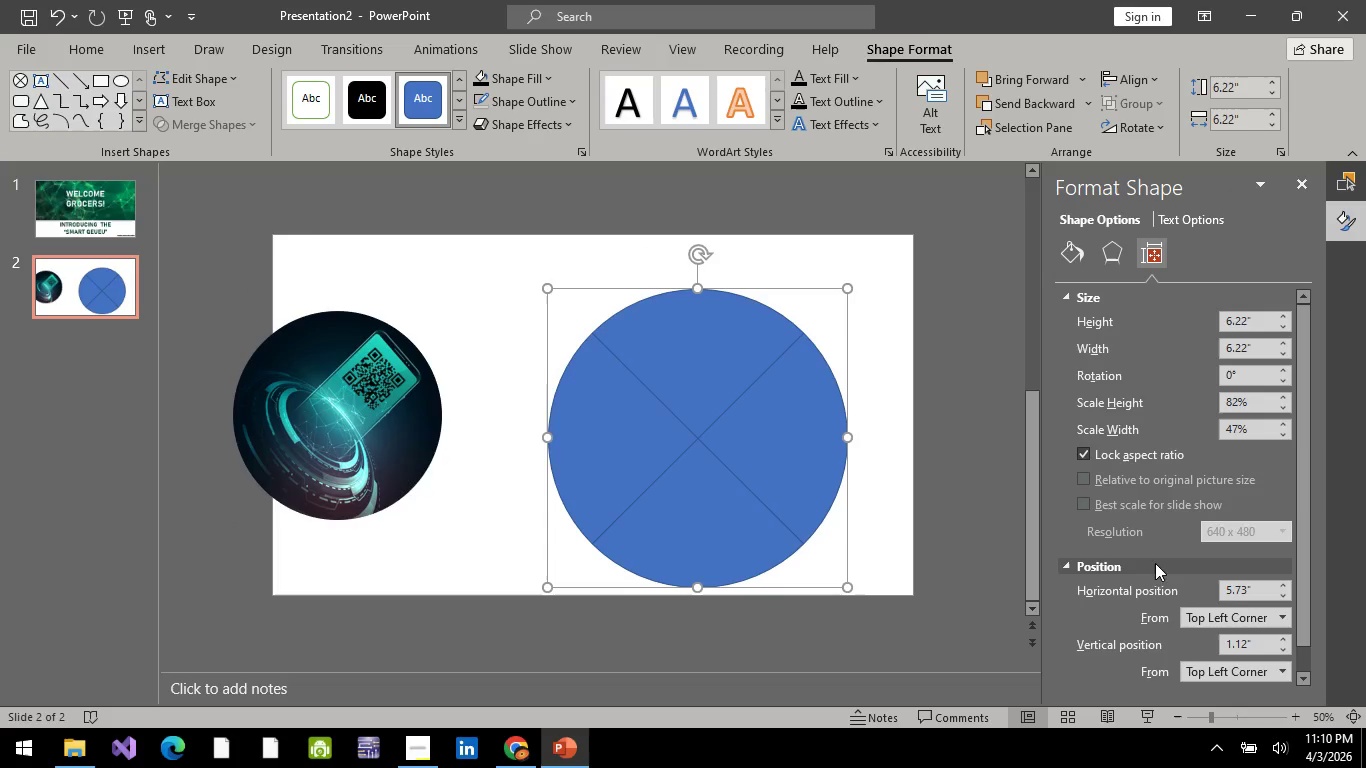 
scroll: coordinate [1153, 555], scroll_direction: down, amount: 1.0
 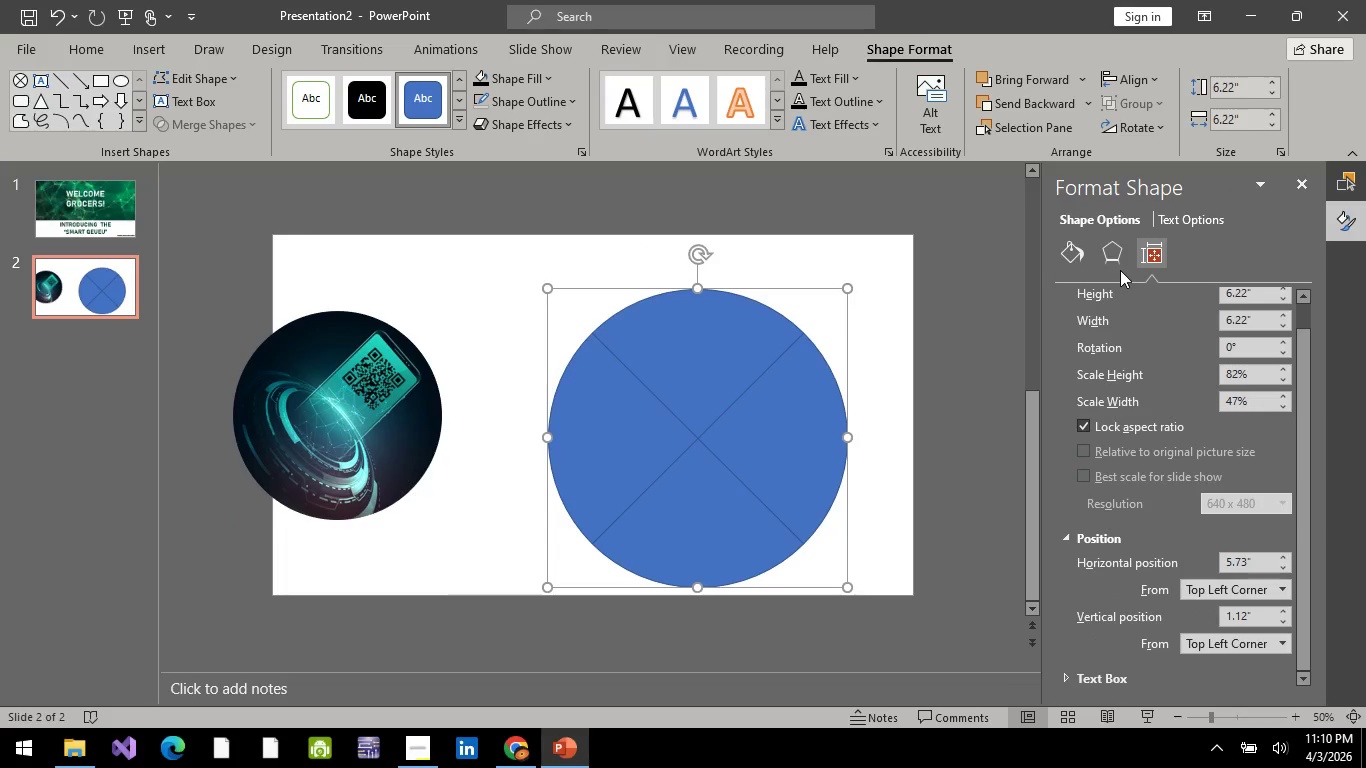 
left_click([1116, 252])
 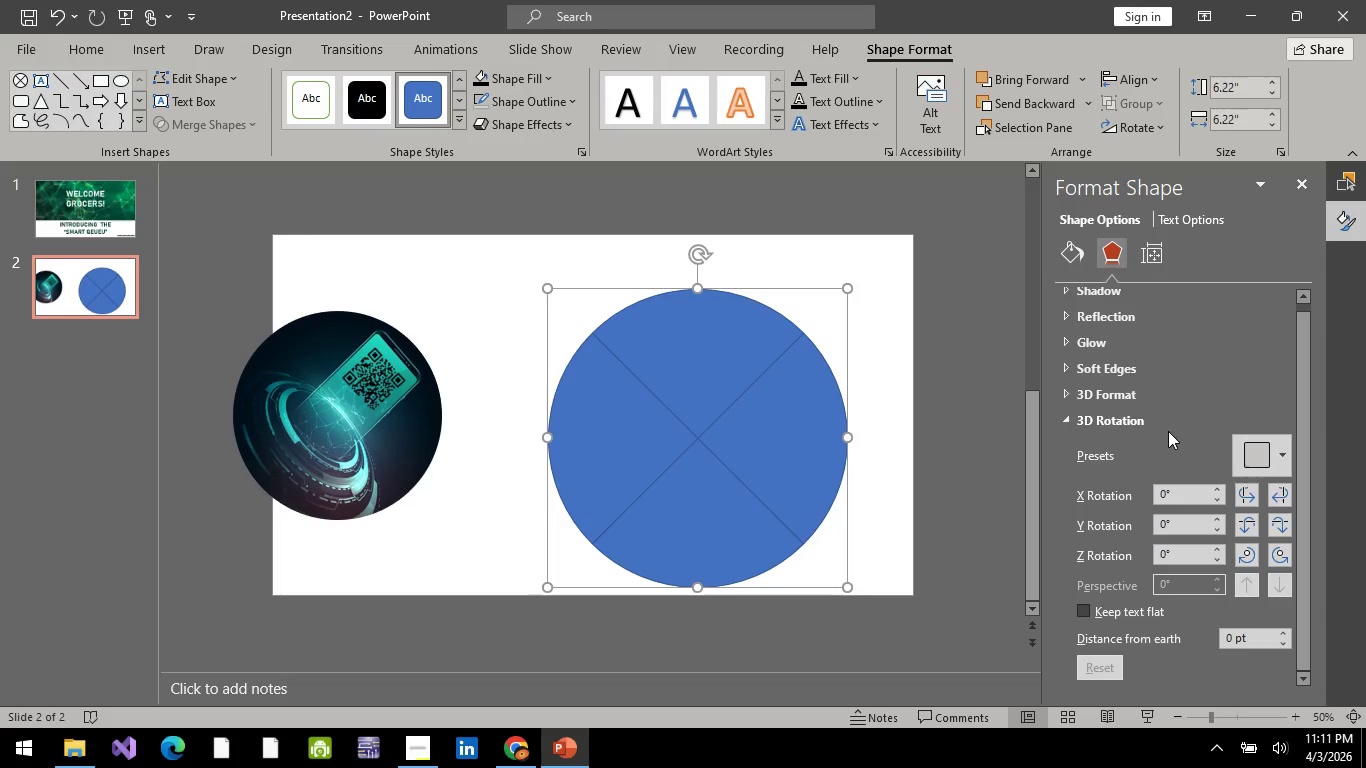 
scroll: coordinate [1176, 484], scroll_direction: down, amount: 3.0
 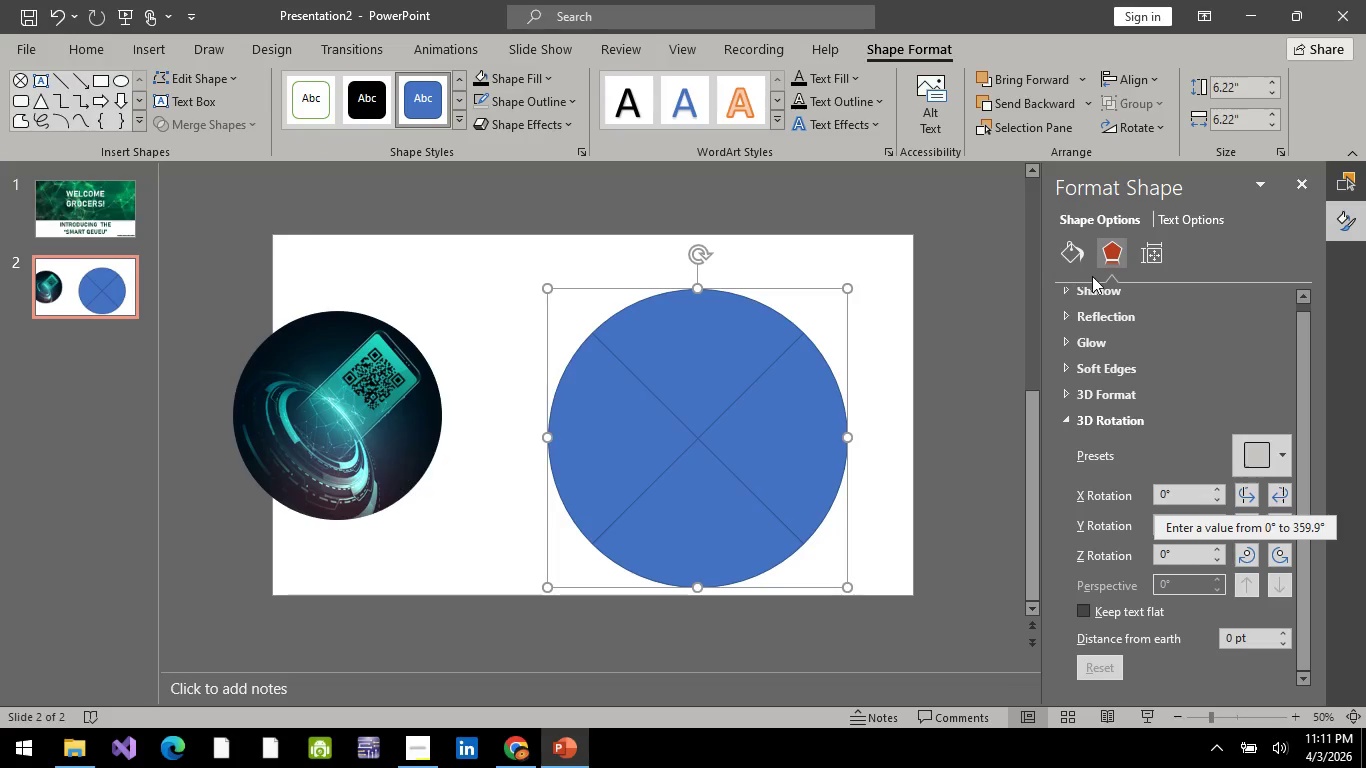 
left_click([1072, 257])
 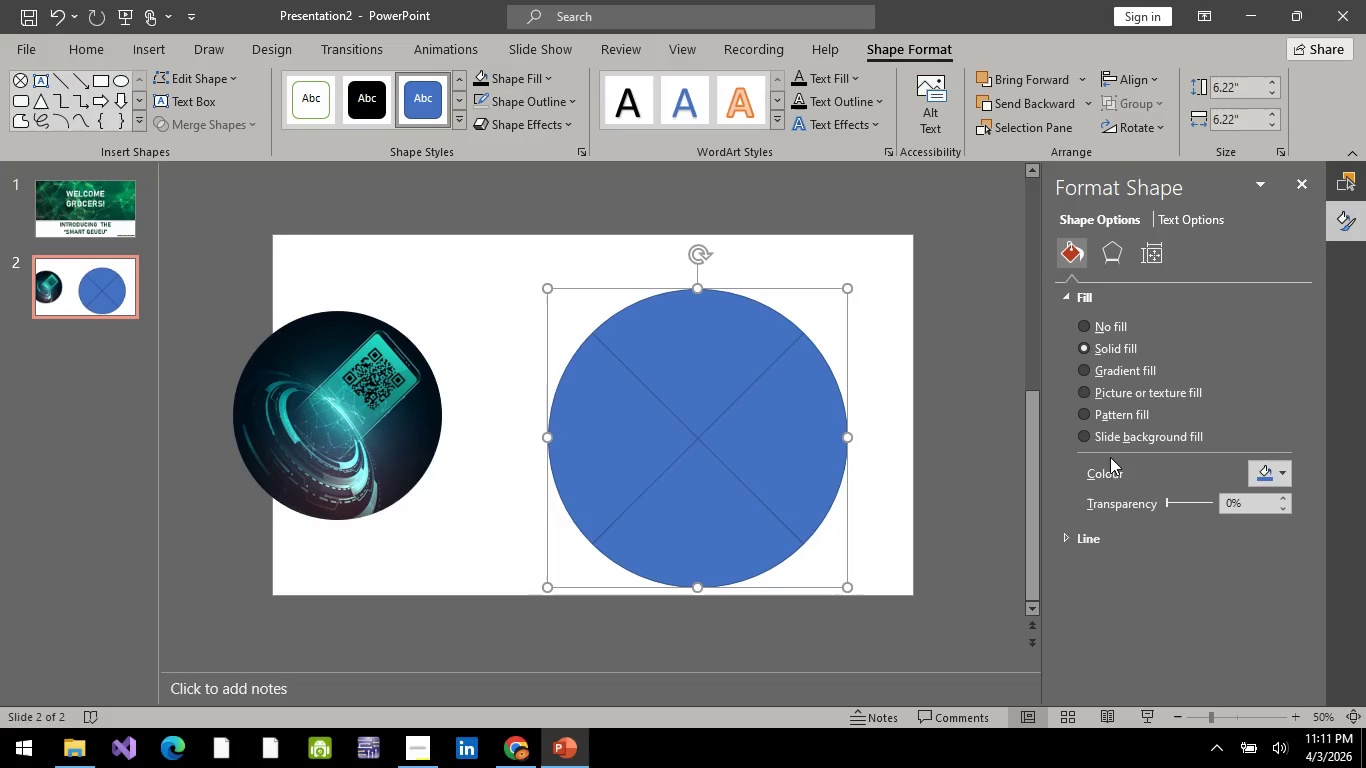 
left_click([1071, 539])
 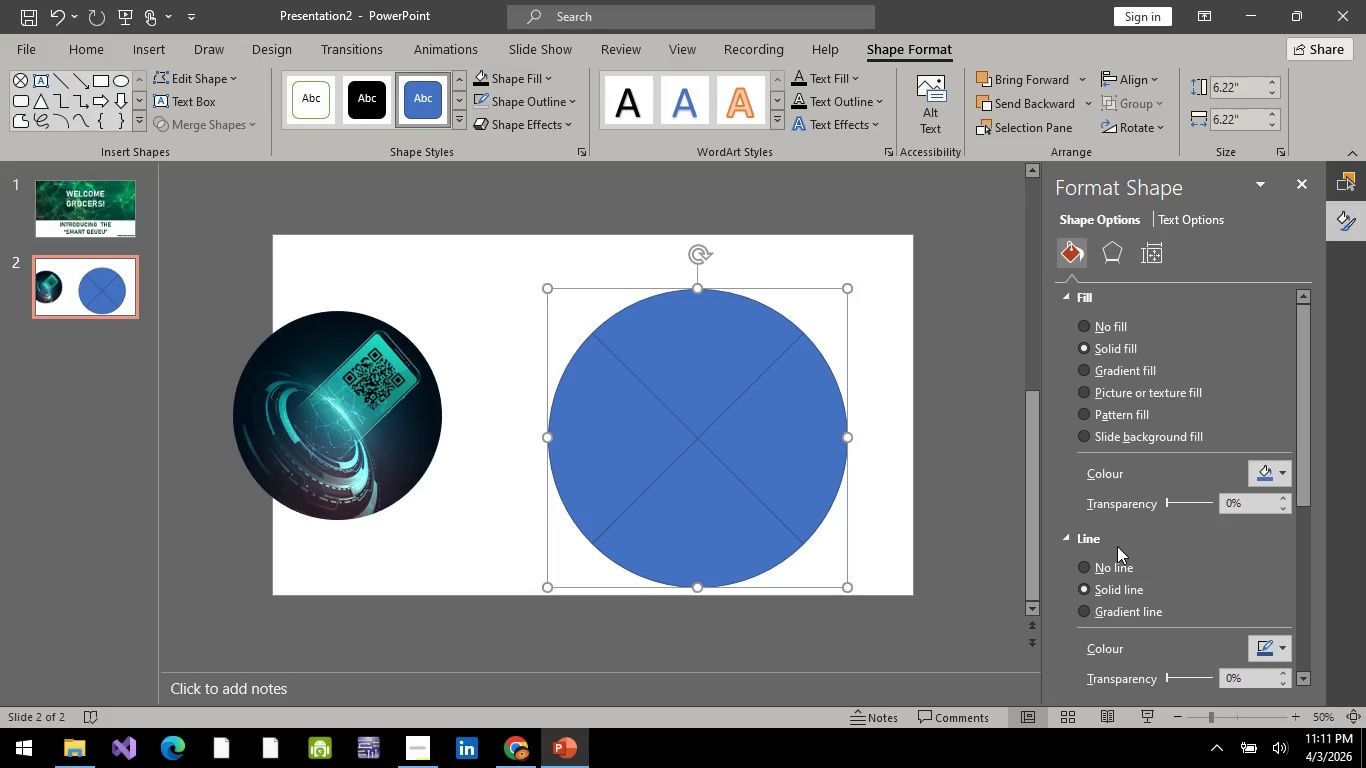 
scroll: coordinate [1137, 498], scroll_direction: down, amount: 6.0
 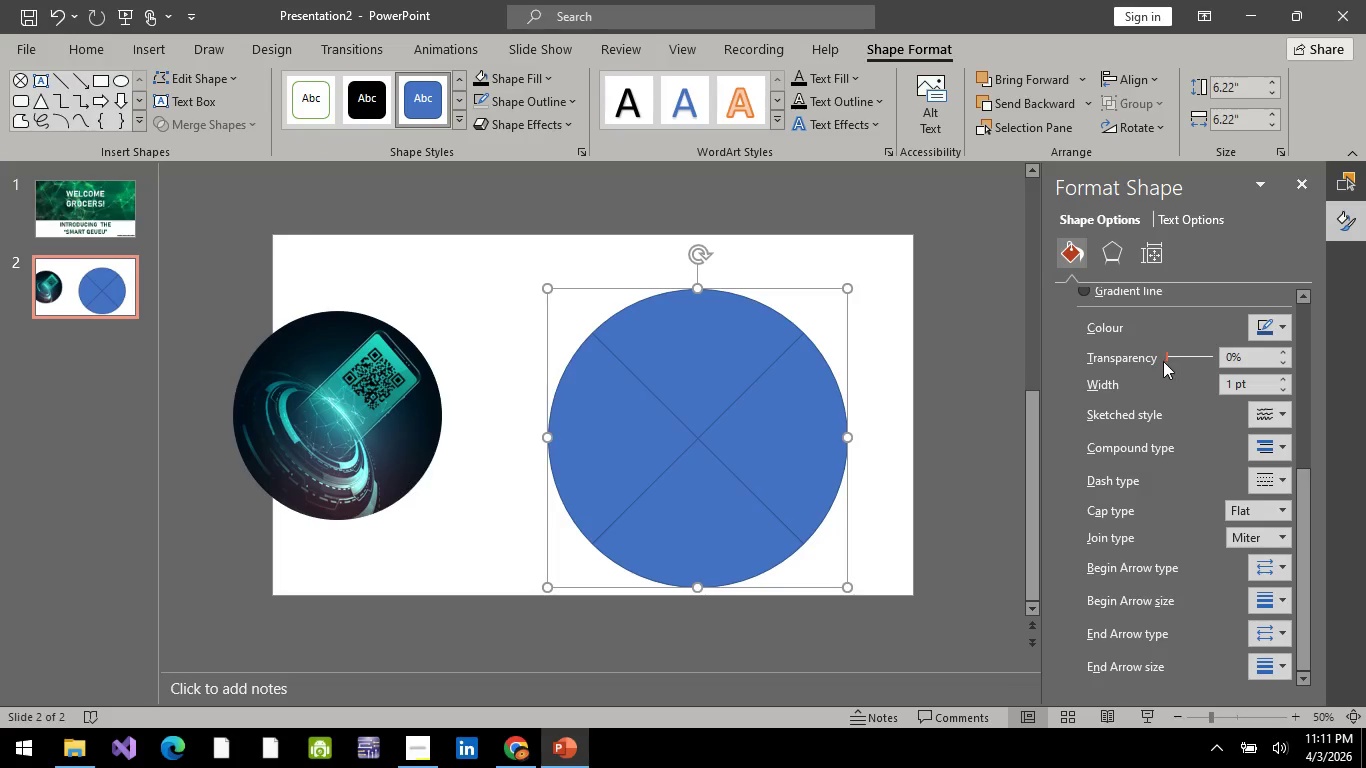 
left_click_drag(start_coordinate=[1165, 359], to_coordinate=[1112, 376])
 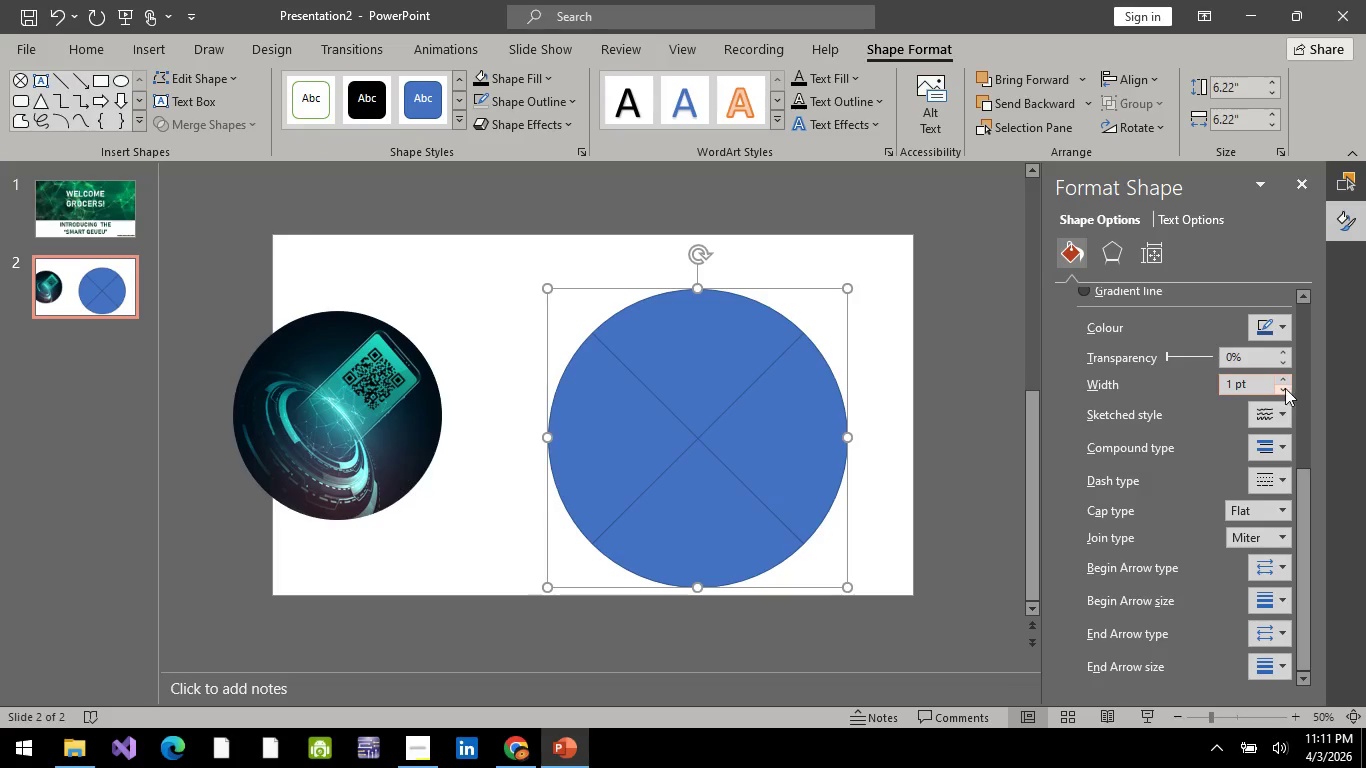 
double_click([1280, 390])
 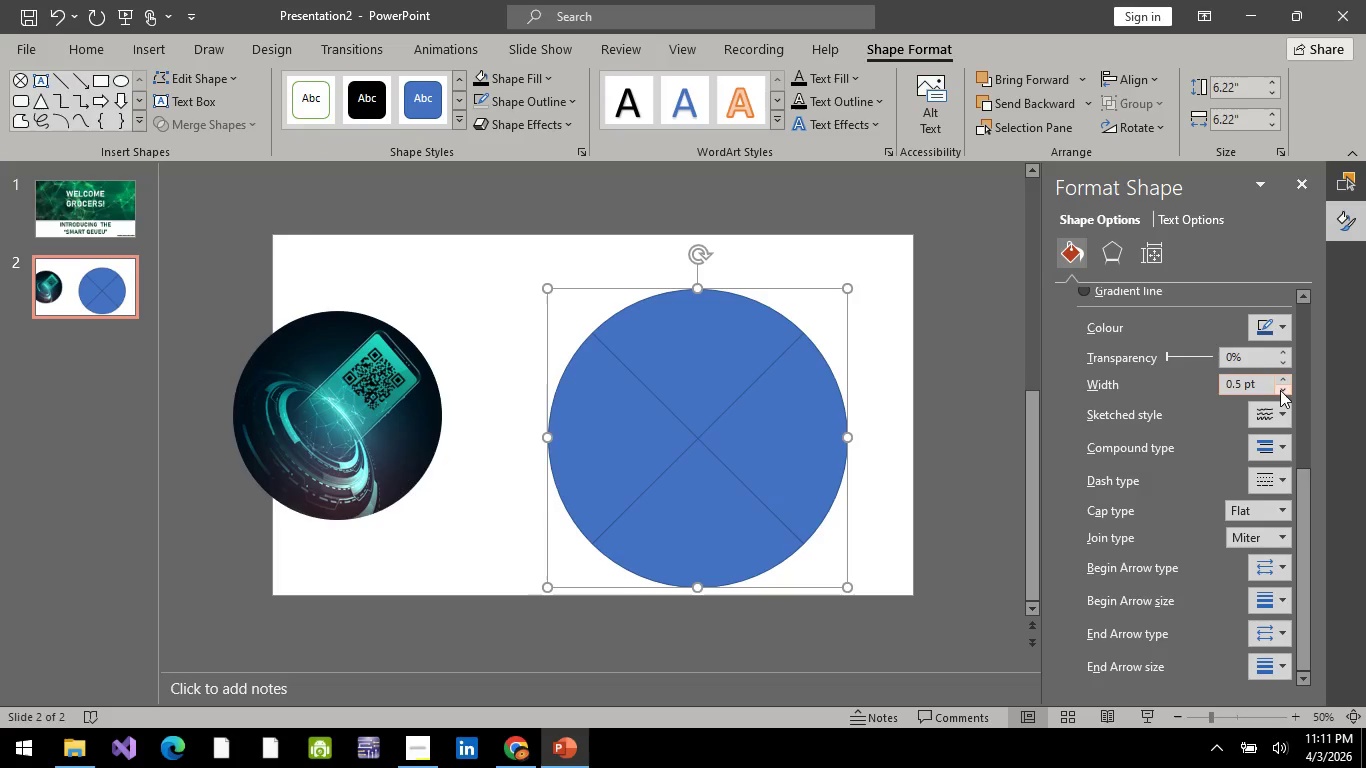 
triple_click([1280, 390])
 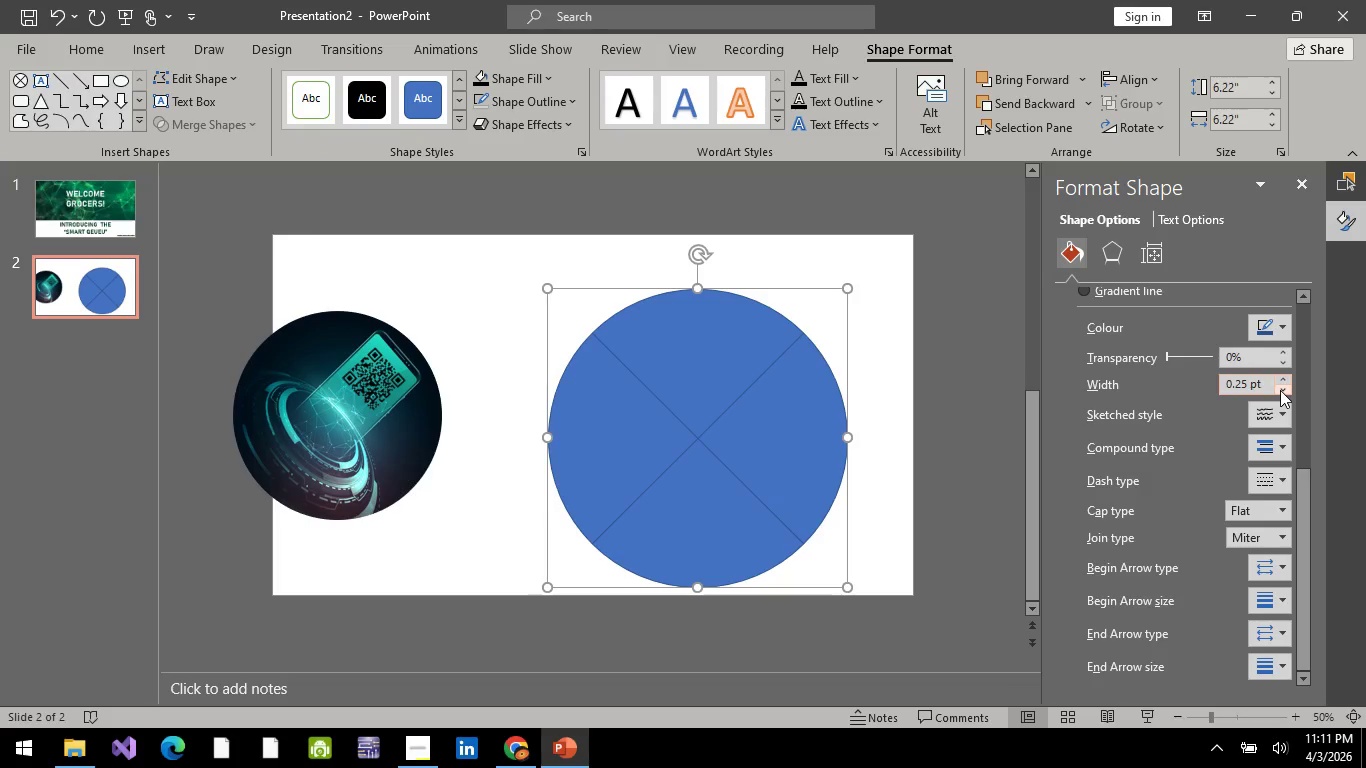 
triple_click([1280, 390])
 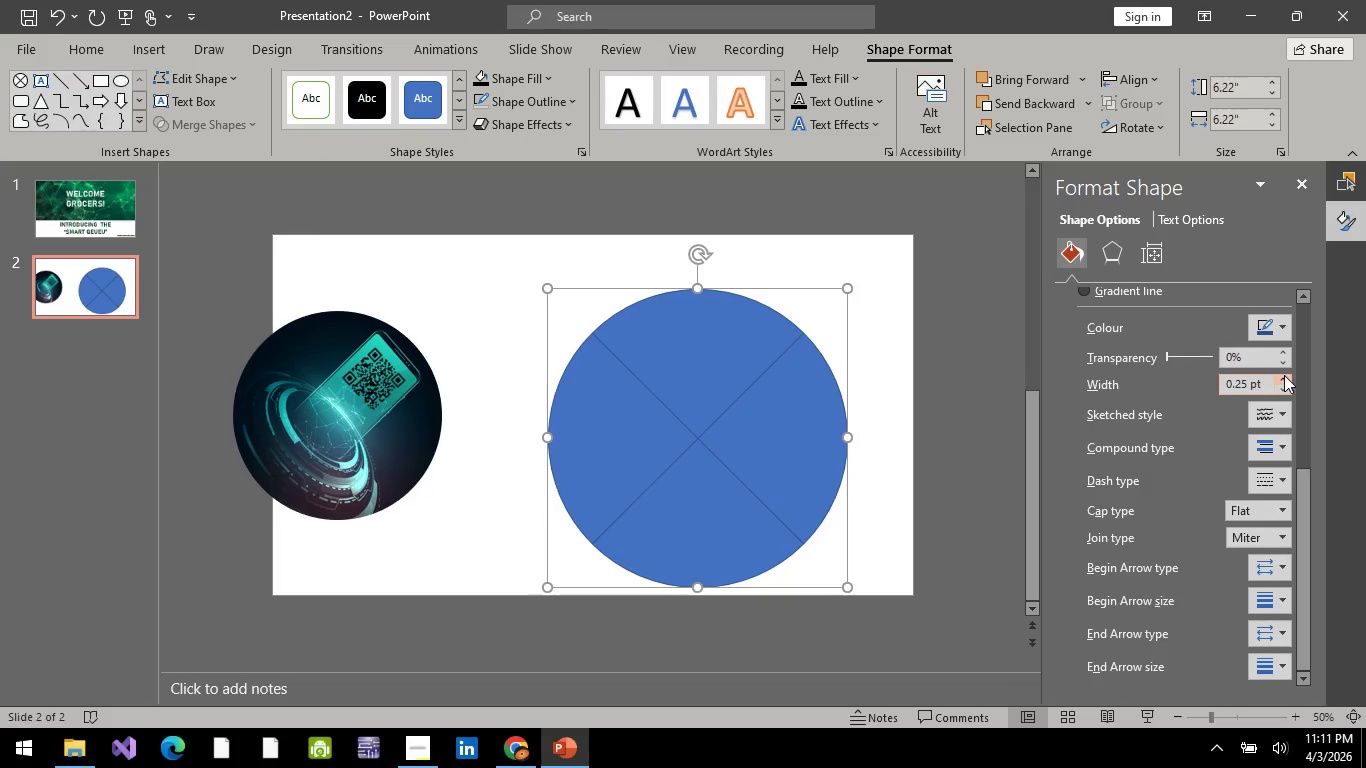 
double_click([1284, 375])
 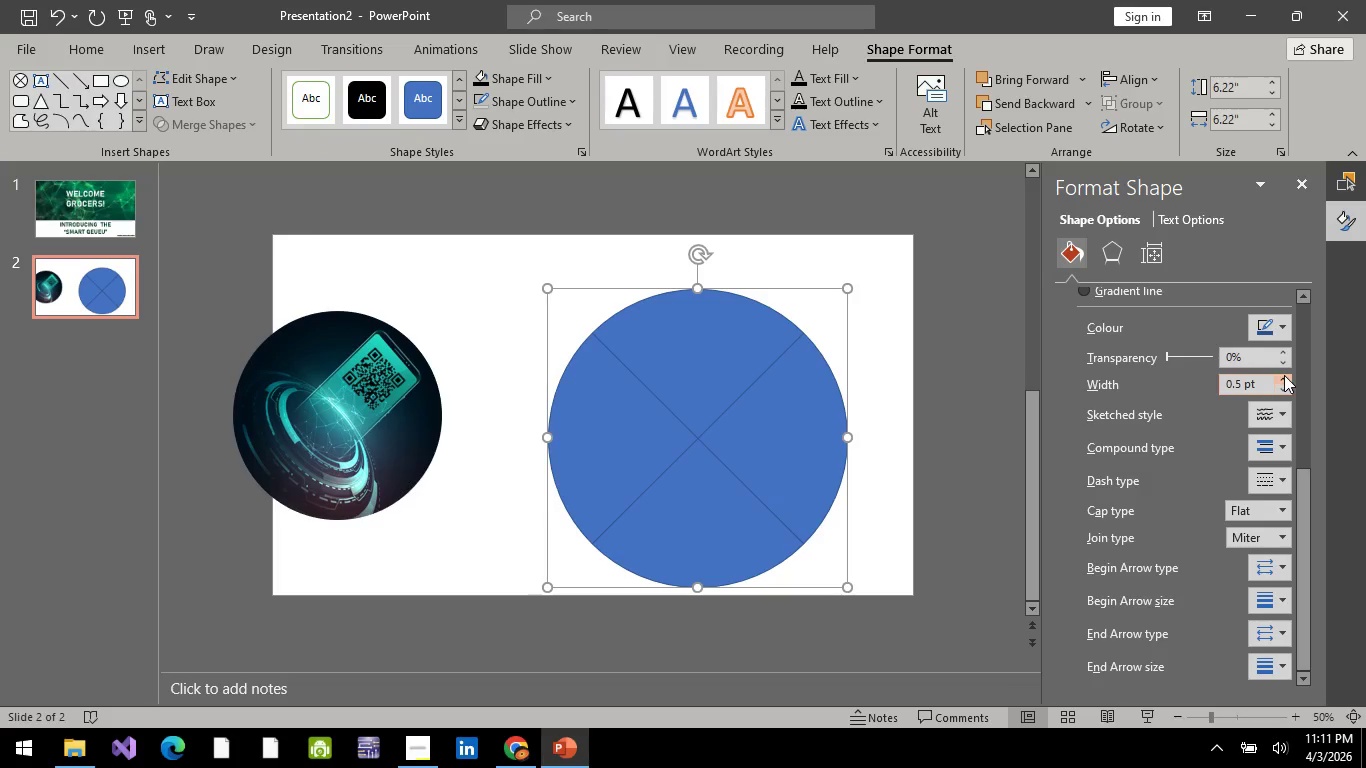 
triple_click([1284, 375])
 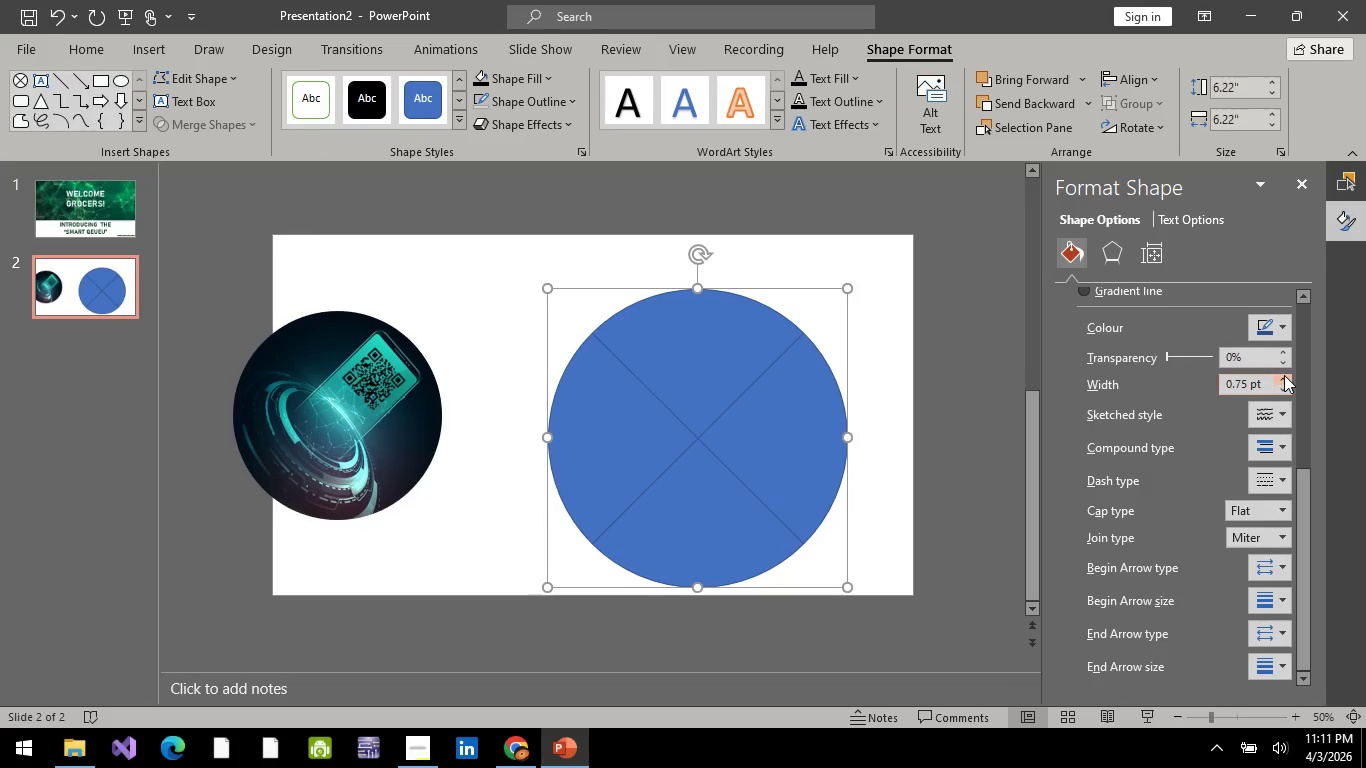 
triple_click([1284, 375])
 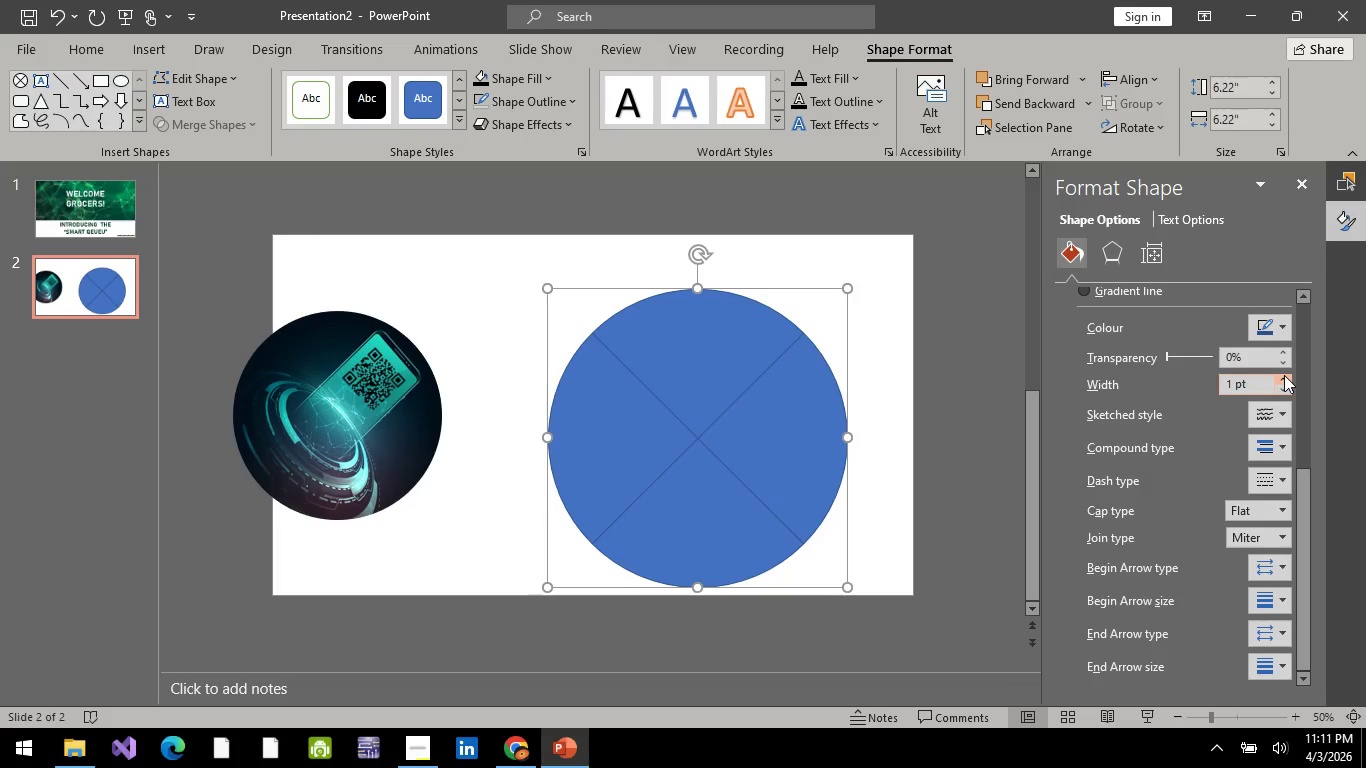 
triple_click([1284, 375])
 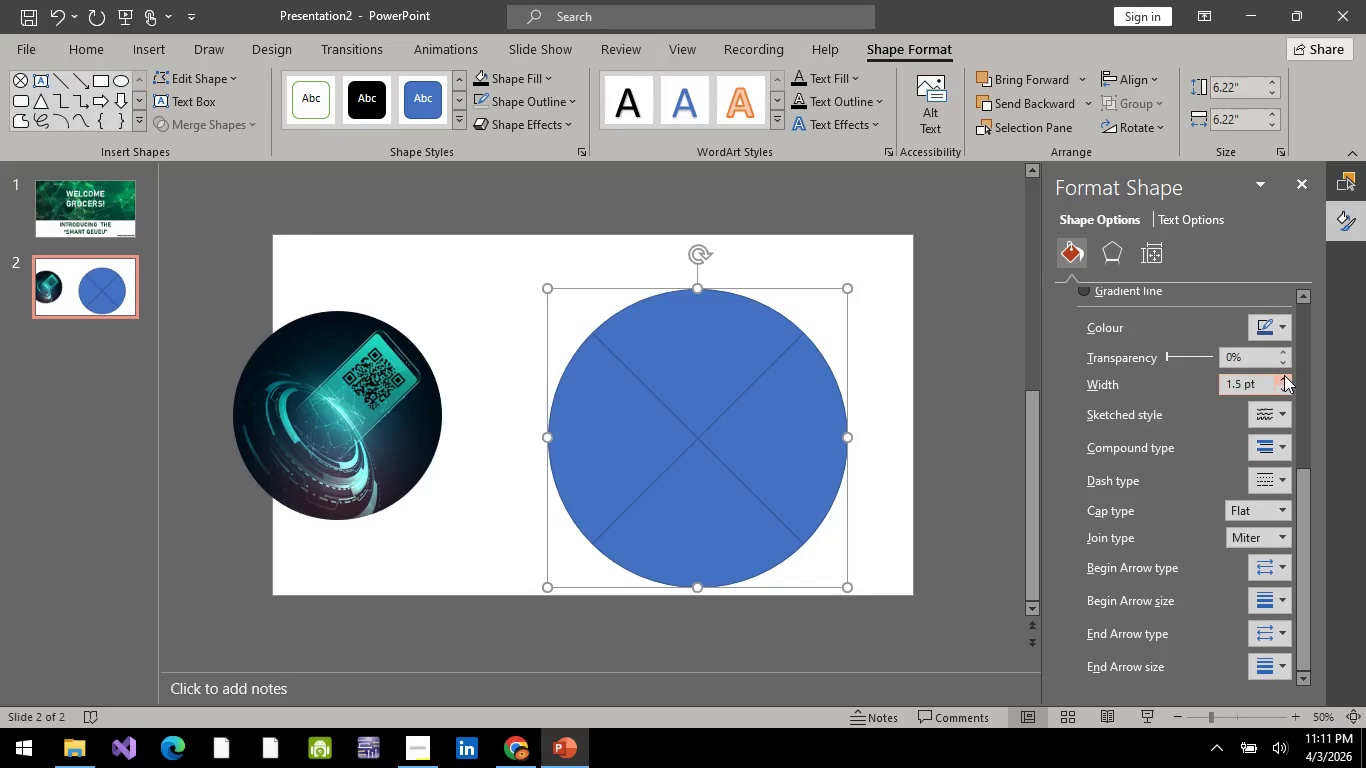 
double_click([1284, 375])
 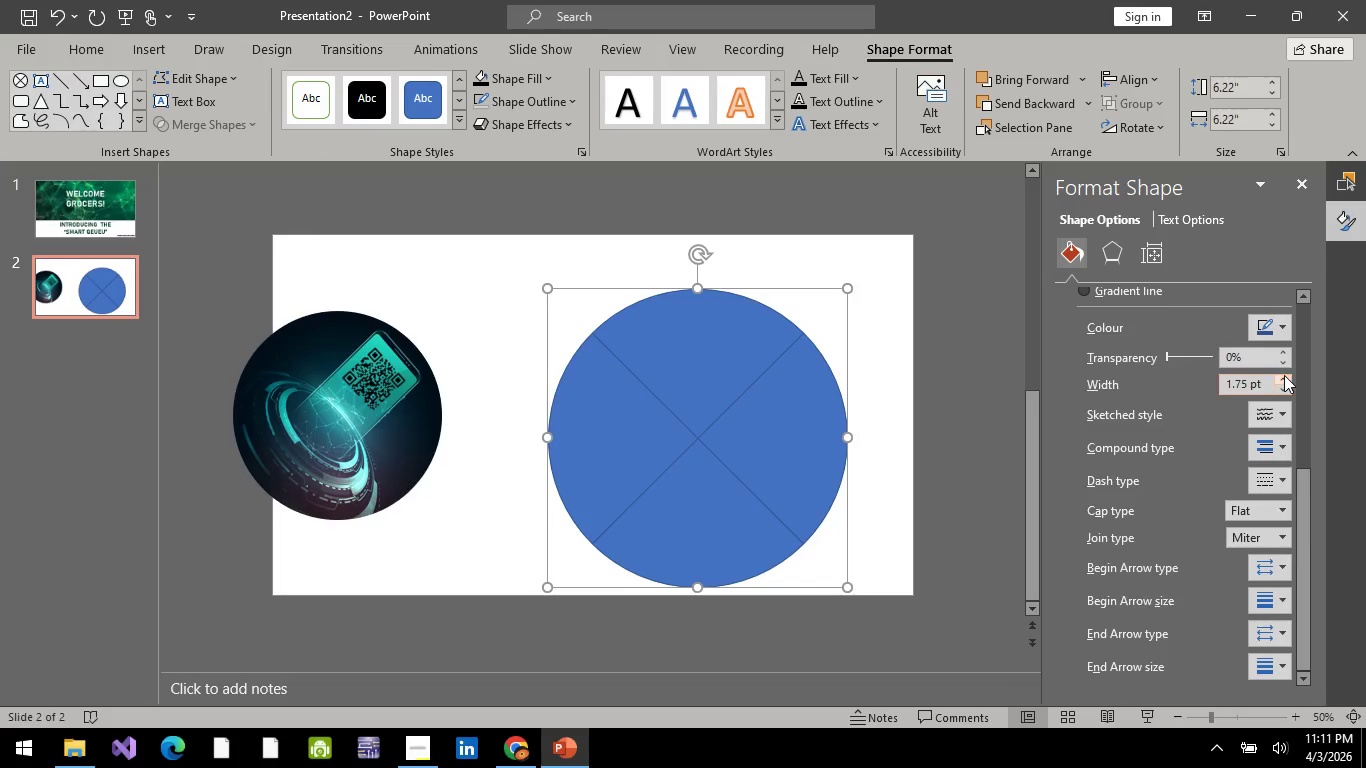 
triple_click([1284, 375])
 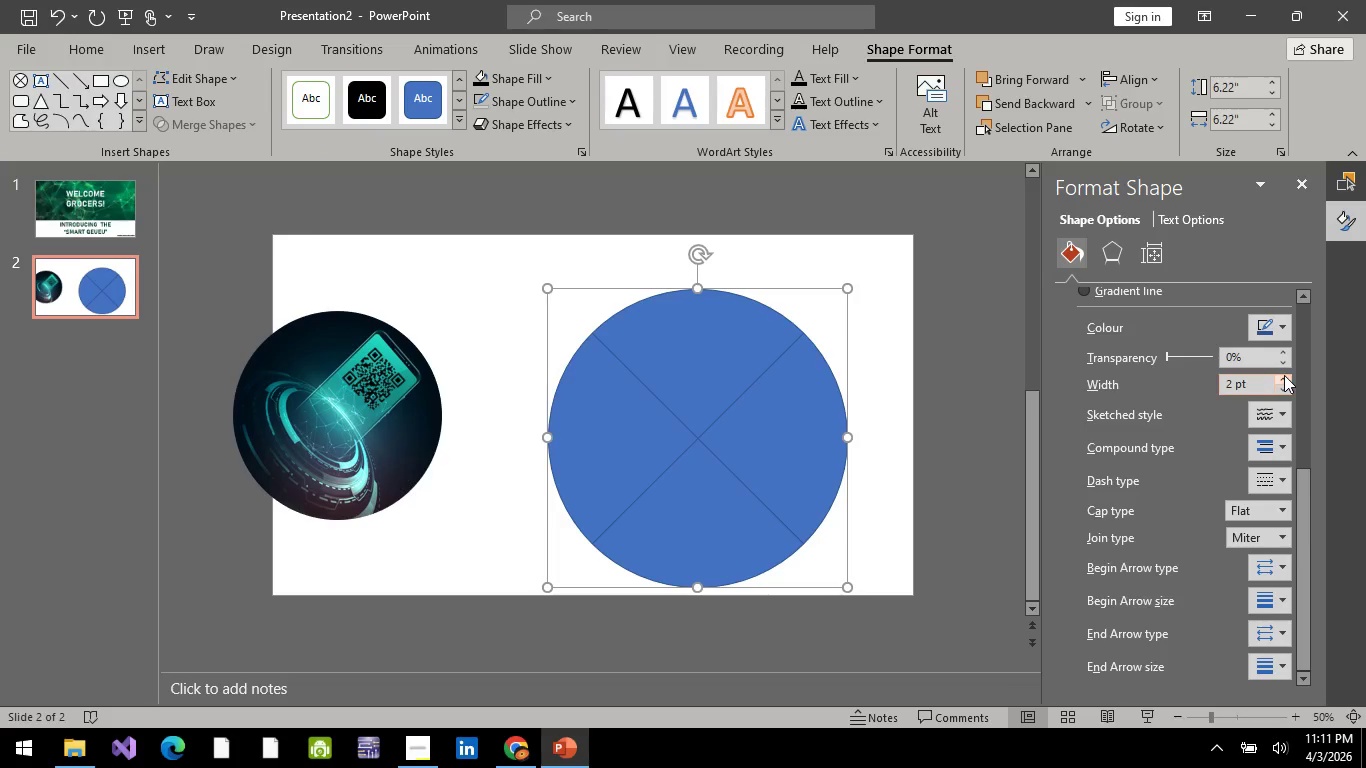 
triple_click([1284, 375])
 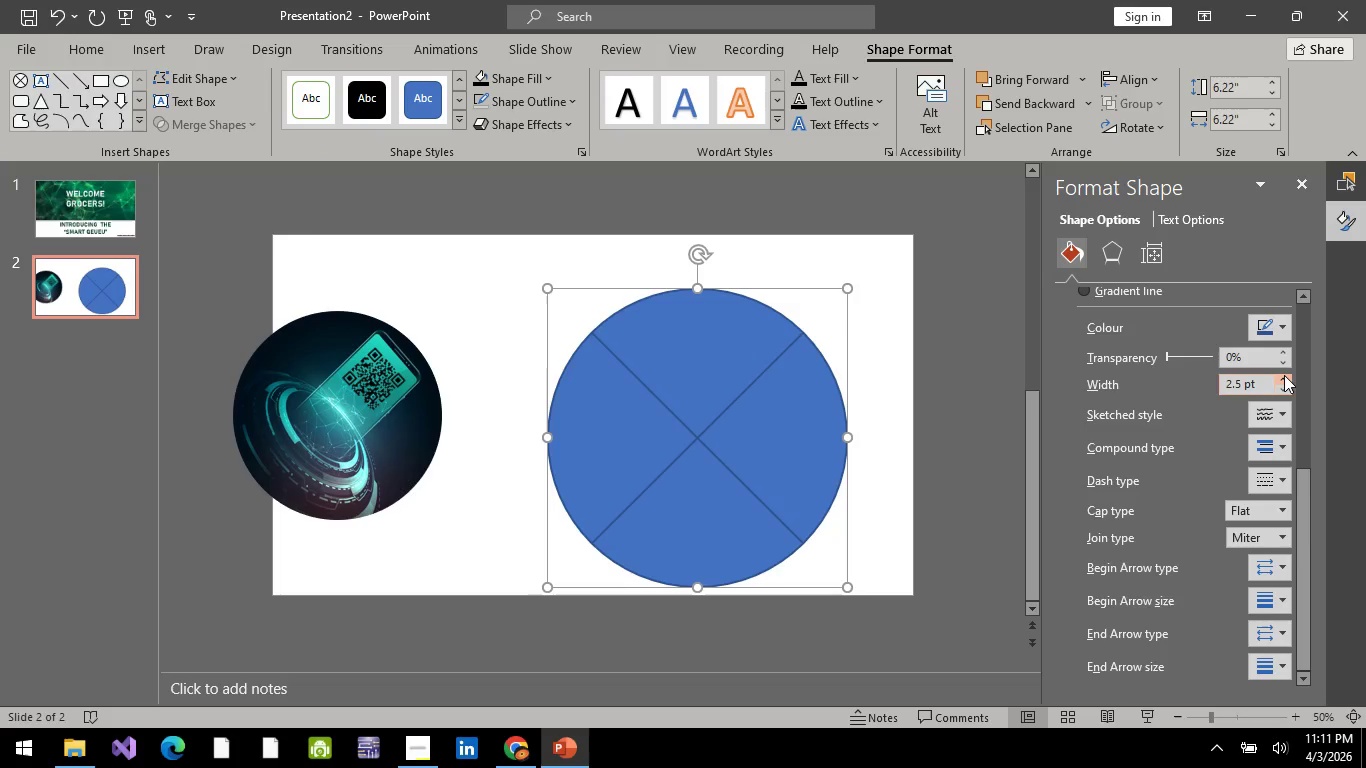 
triple_click([1284, 375])
 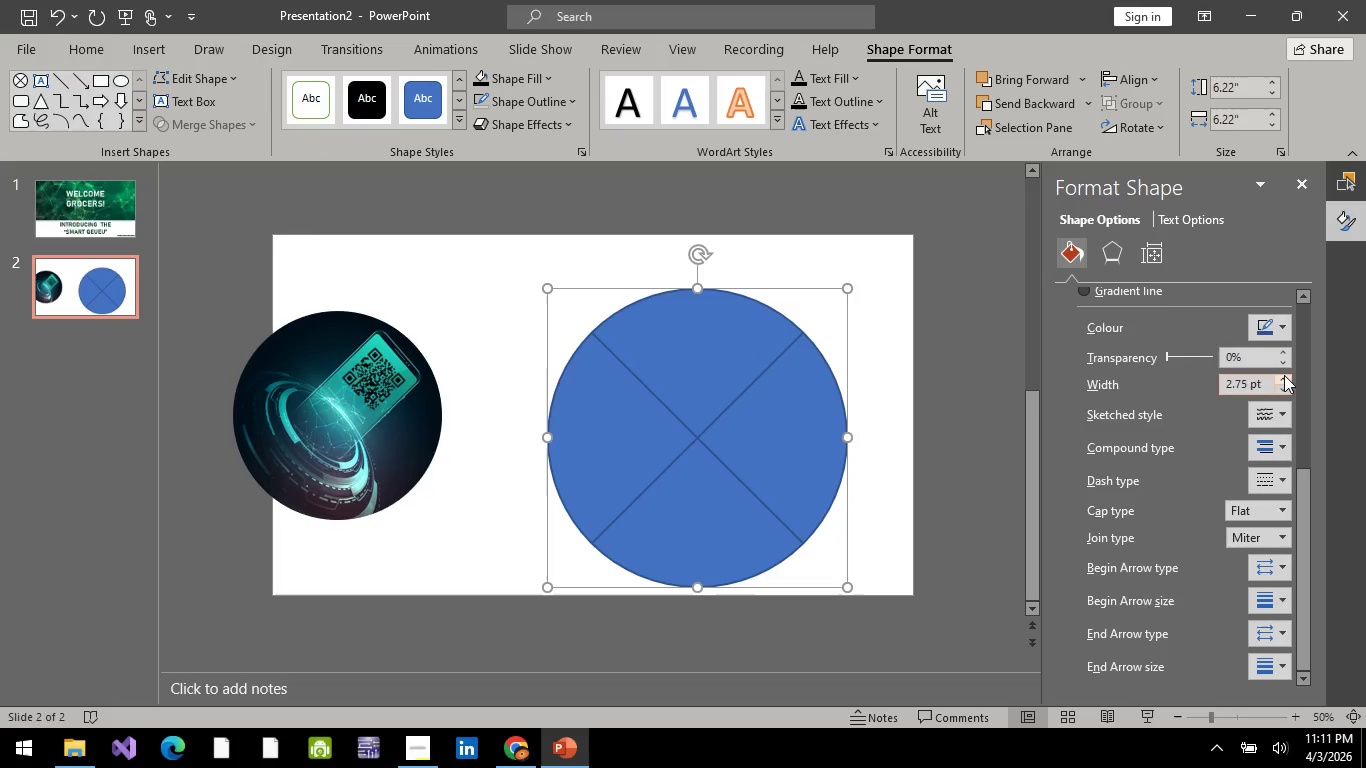 
double_click([1284, 375])
 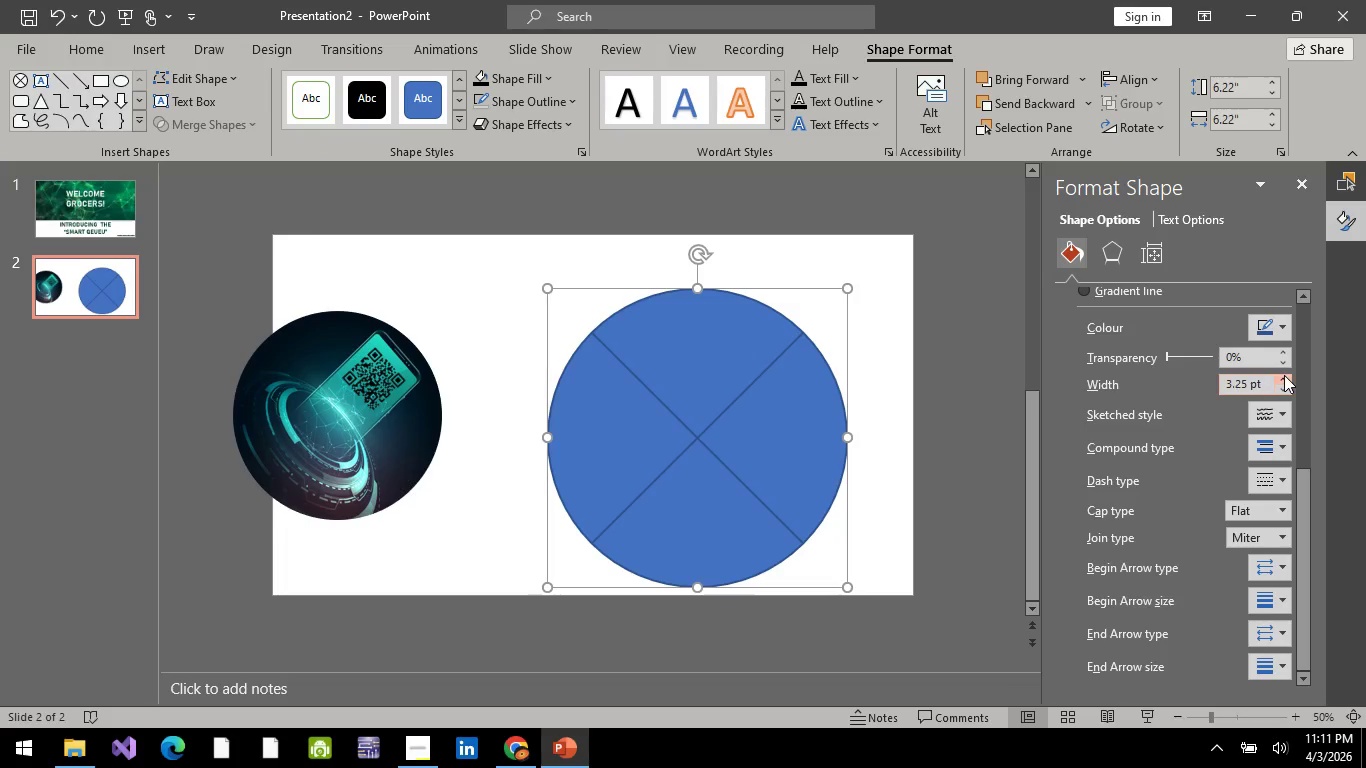 
triple_click([1284, 375])
 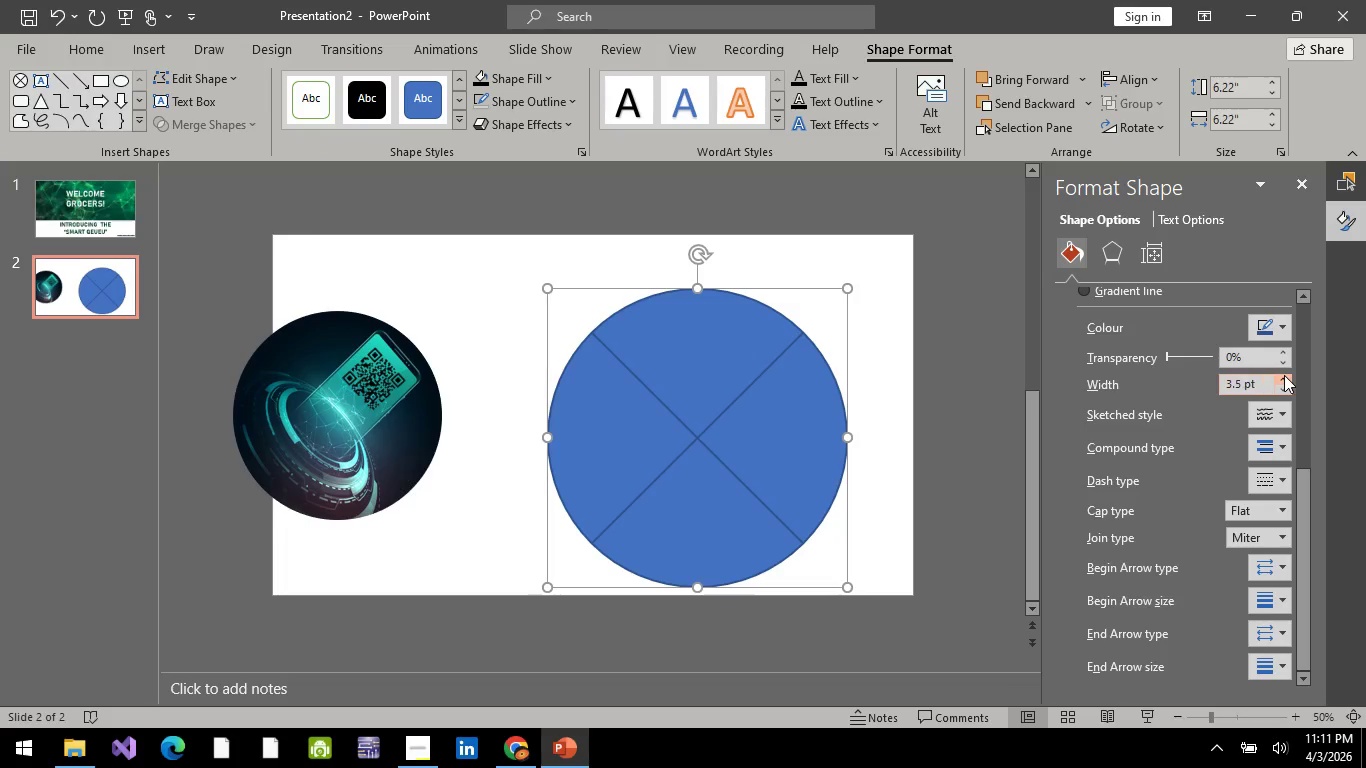 
triple_click([1284, 375])
 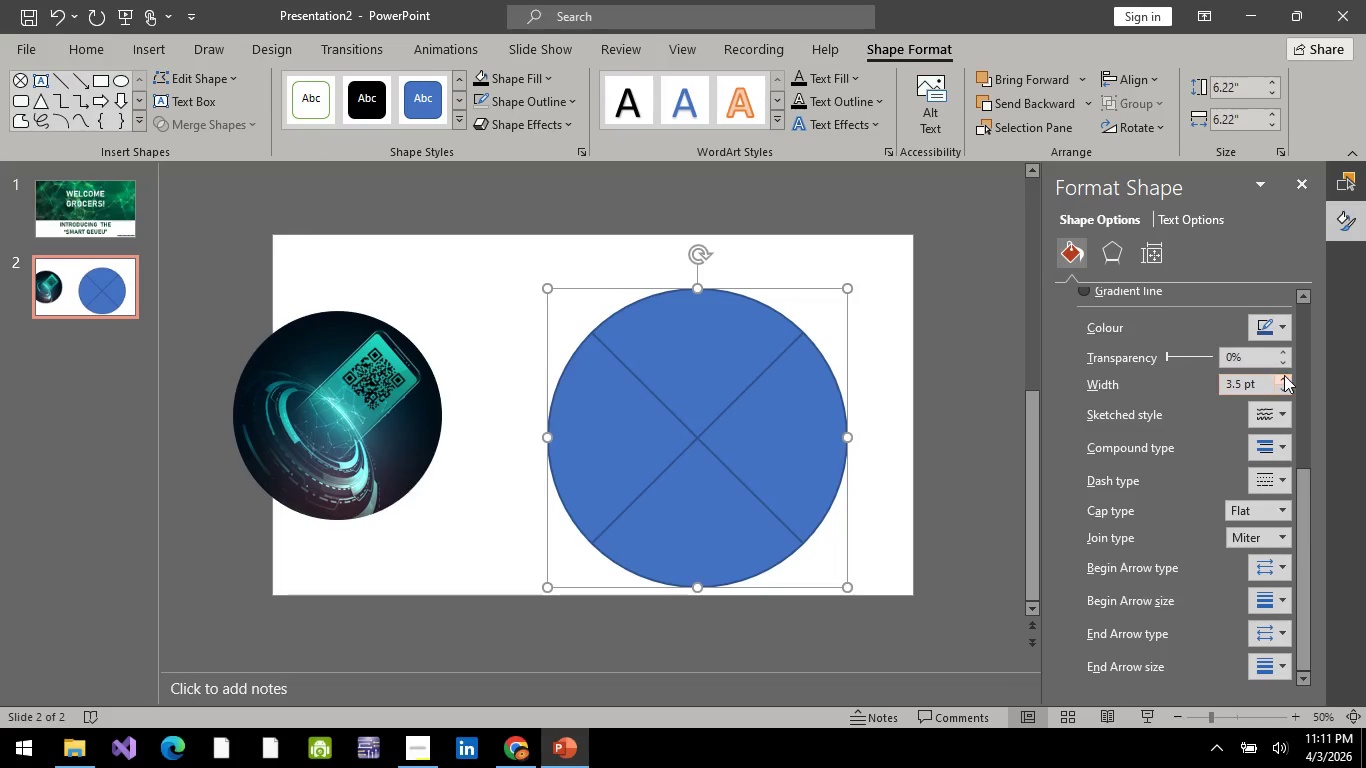 
triple_click([1284, 375])
 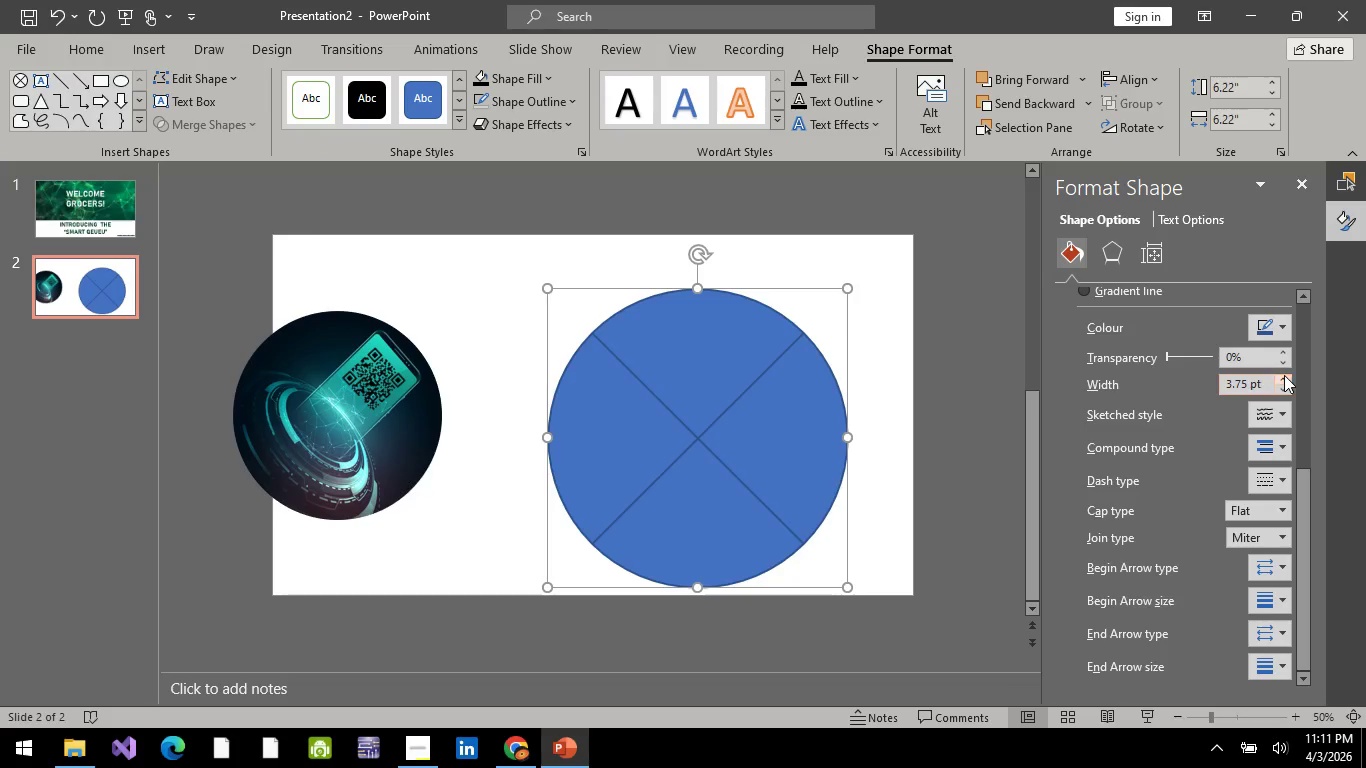 
triple_click([1284, 375])
 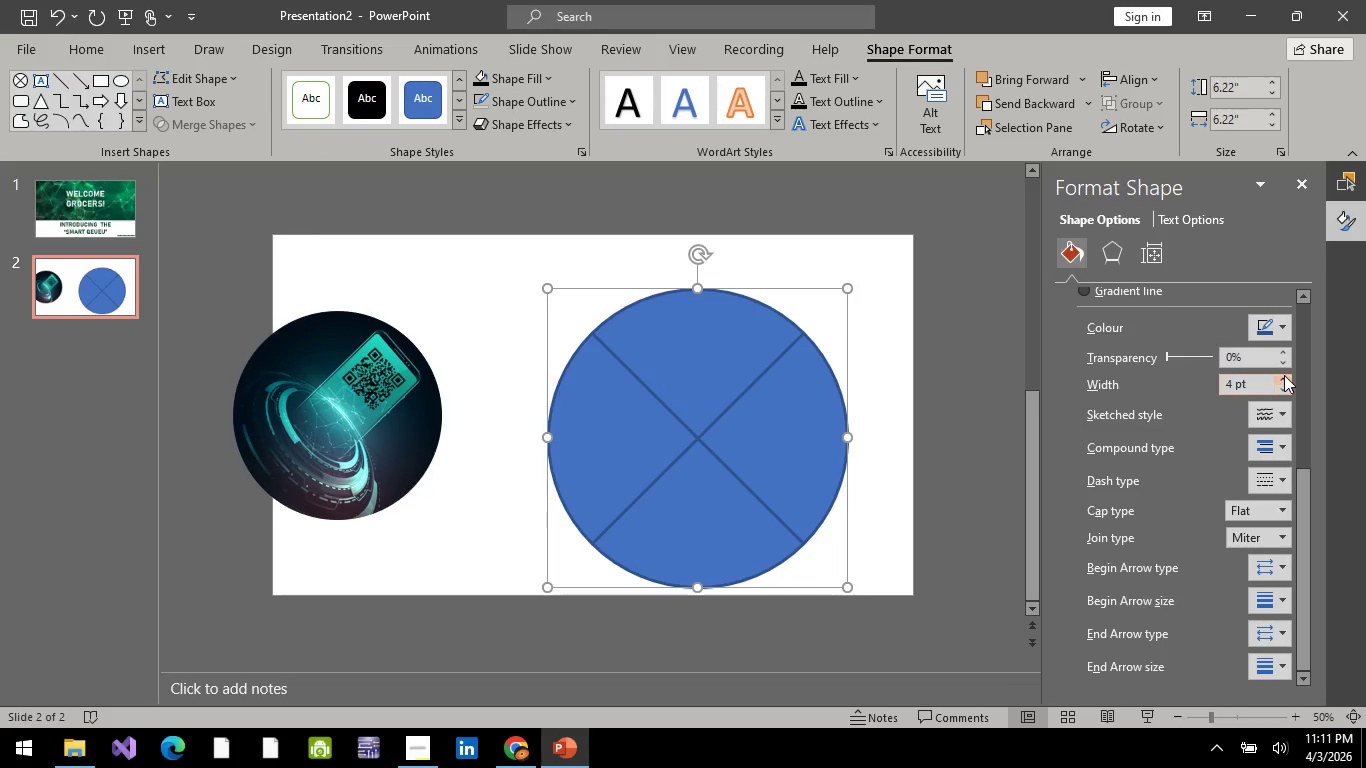 
triple_click([1284, 375])
 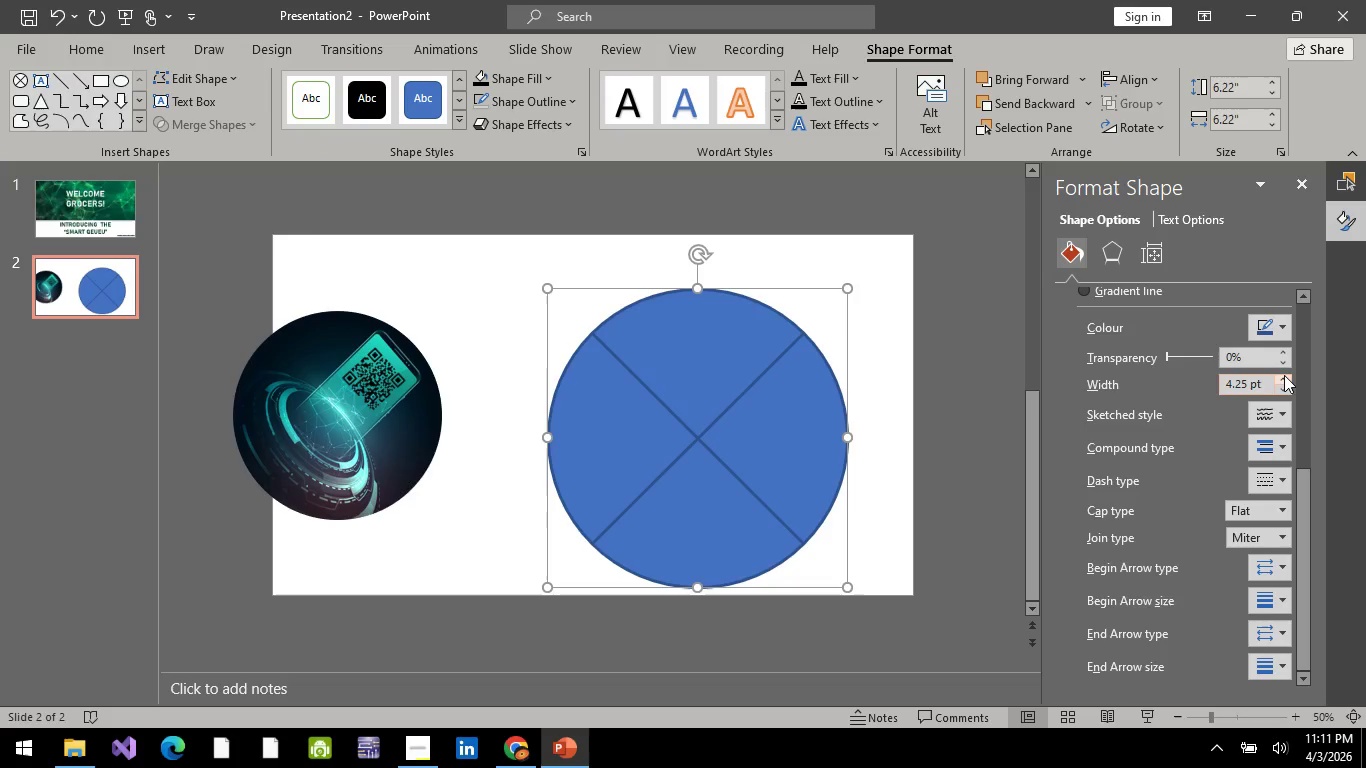 
triple_click([1284, 375])
 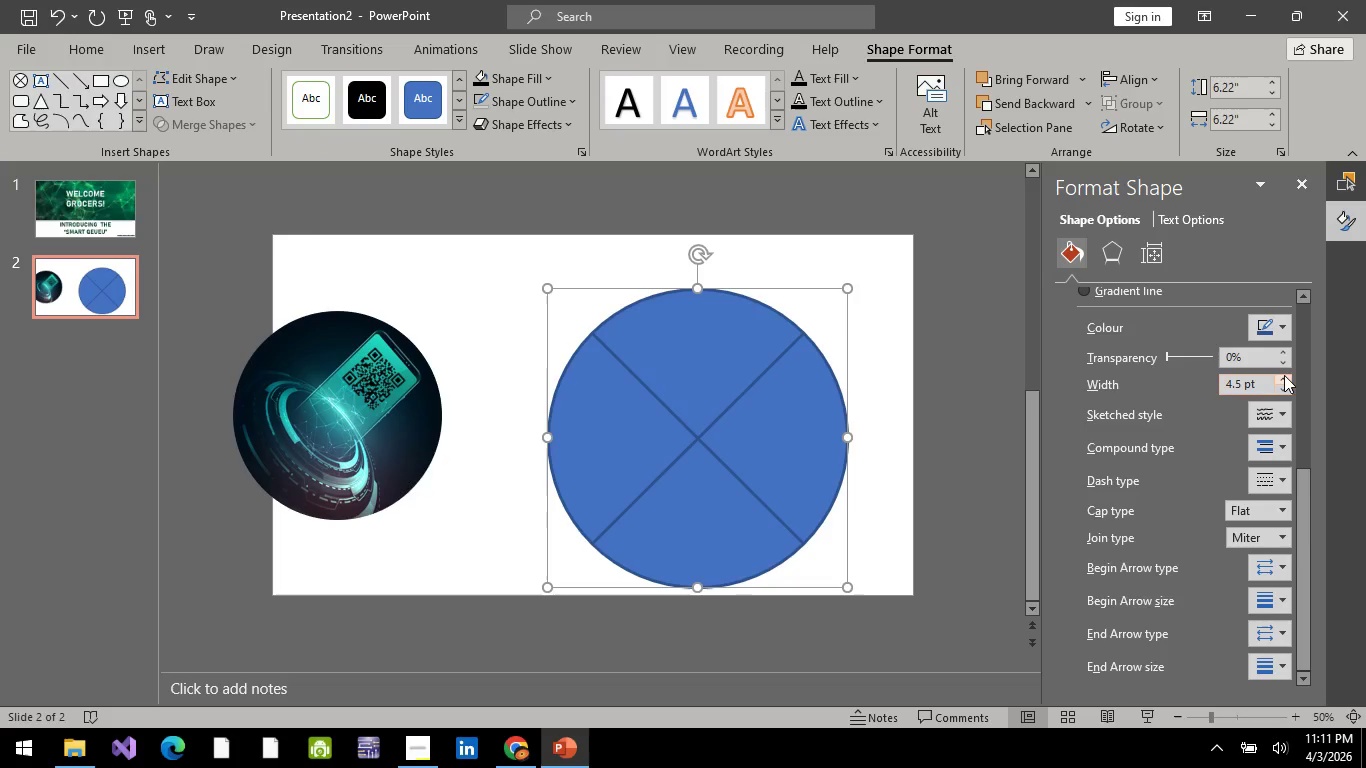 
triple_click([1284, 375])
 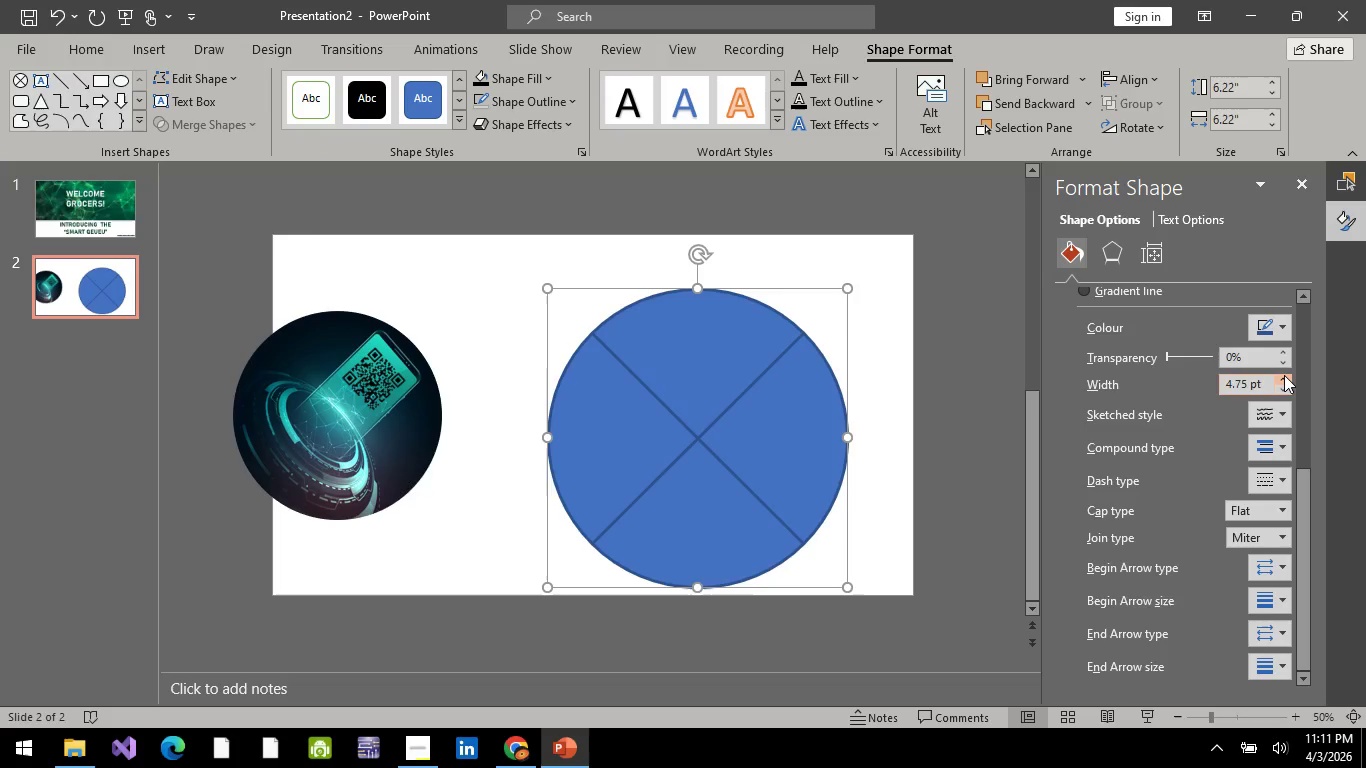 
triple_click([1284, 375])
 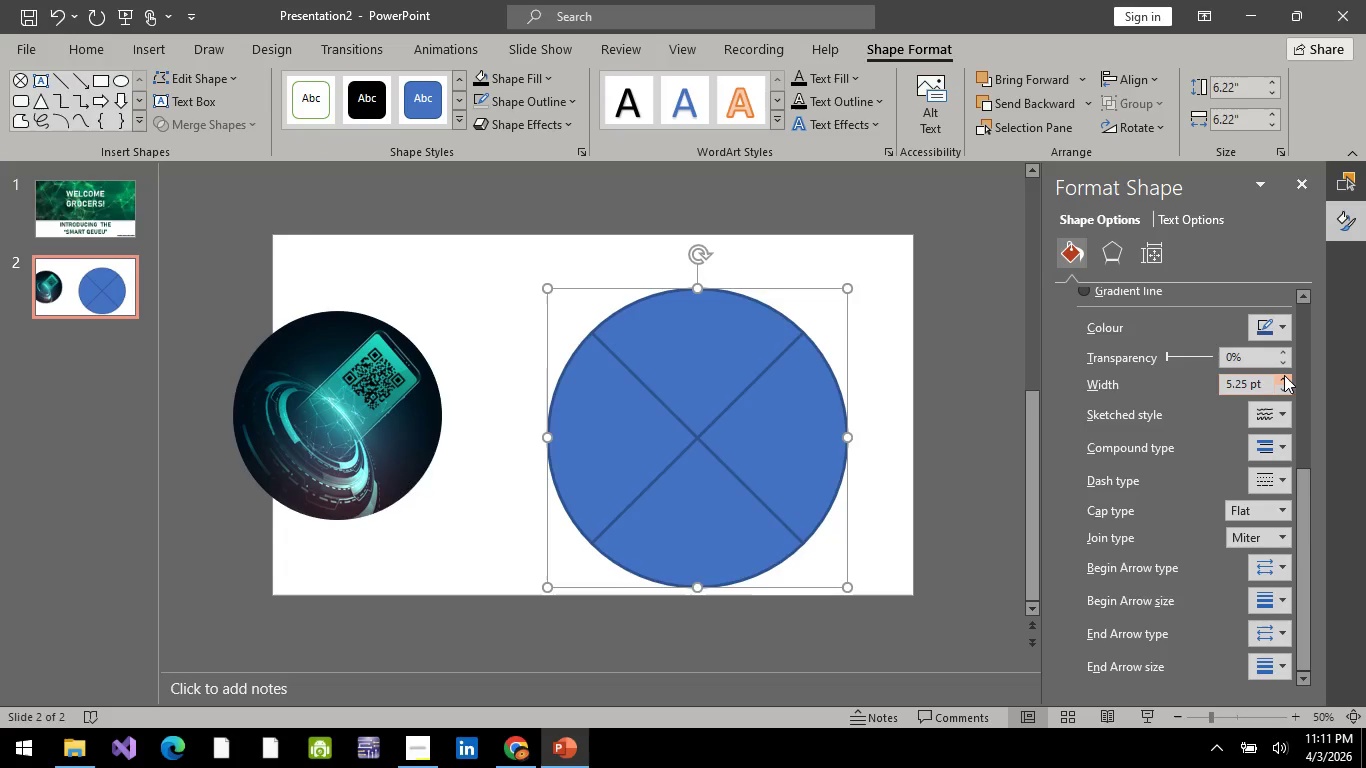 
triple_click([1284, 375])
 